 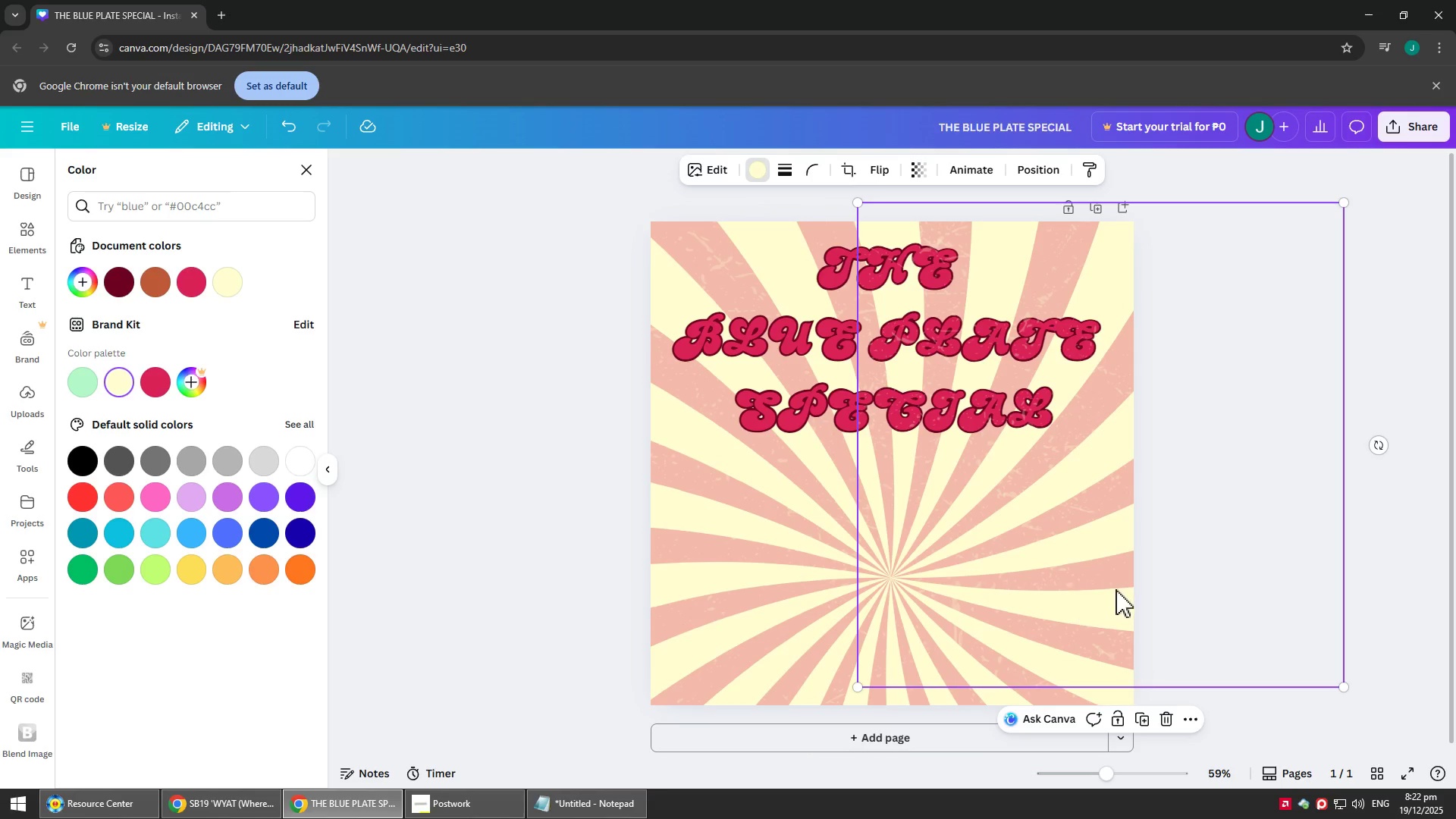 
key(Control+BracketLeft)
 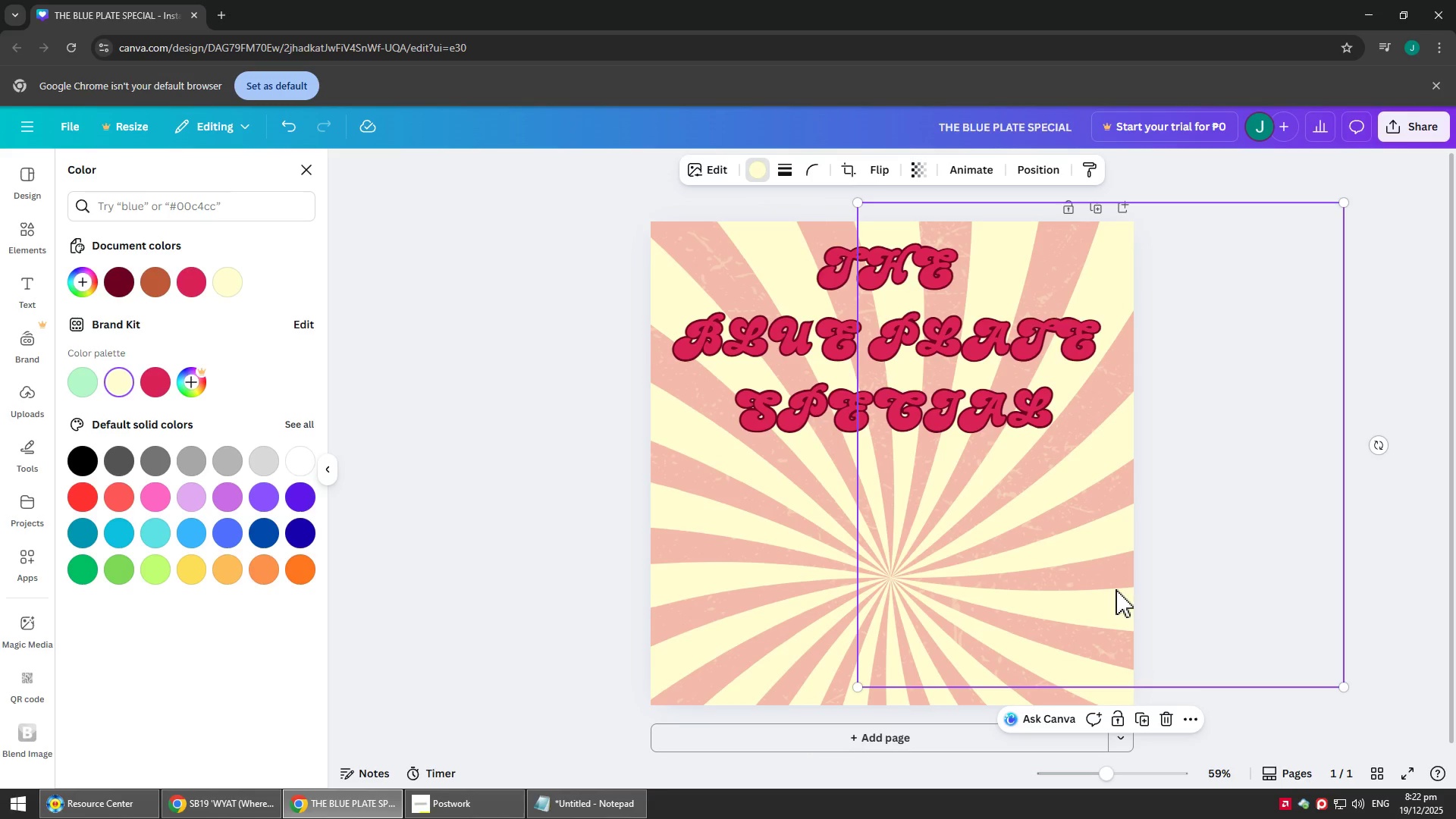 
key(Control+BracketLeft)
 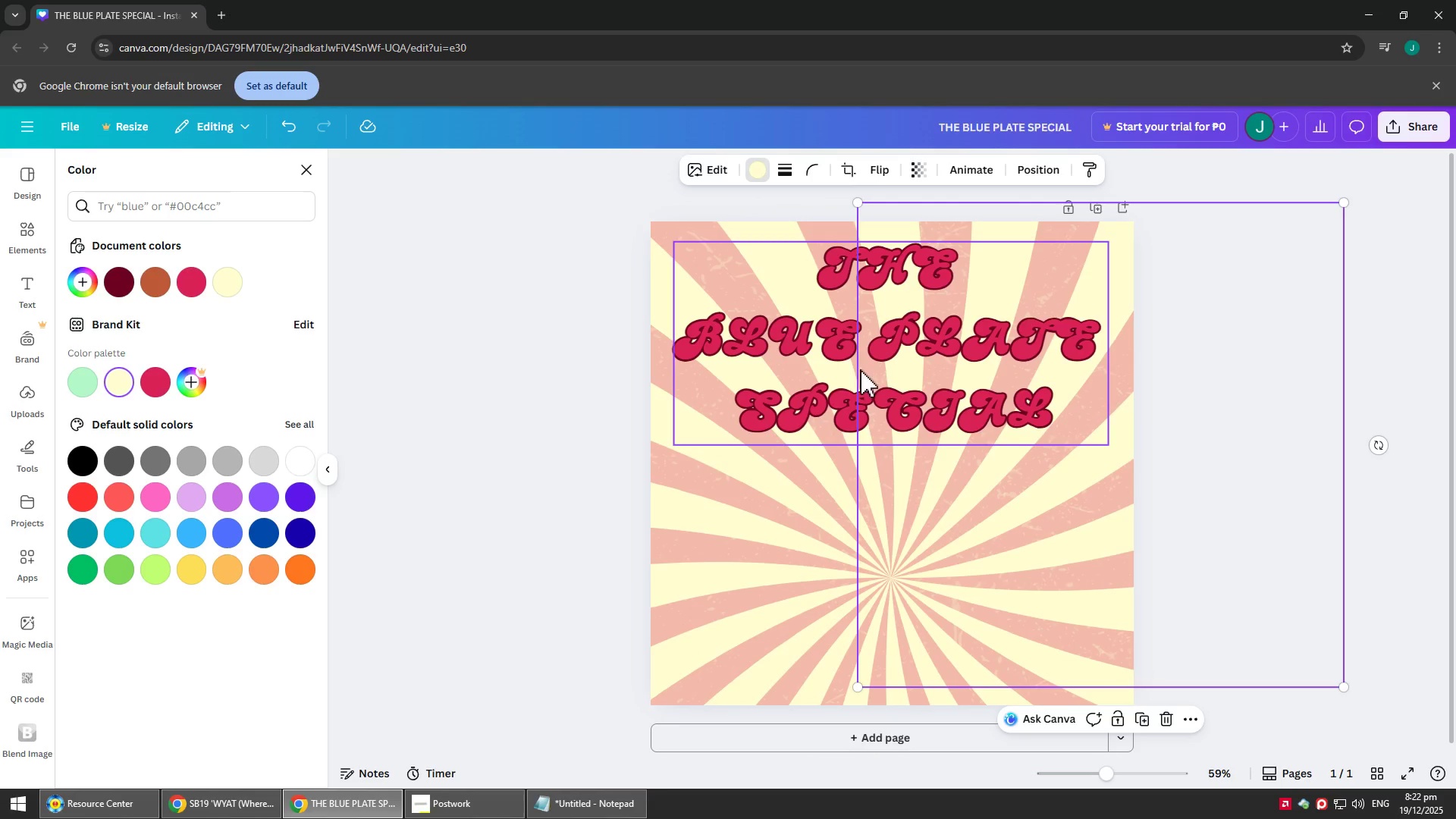 
double_click([812, 349])
 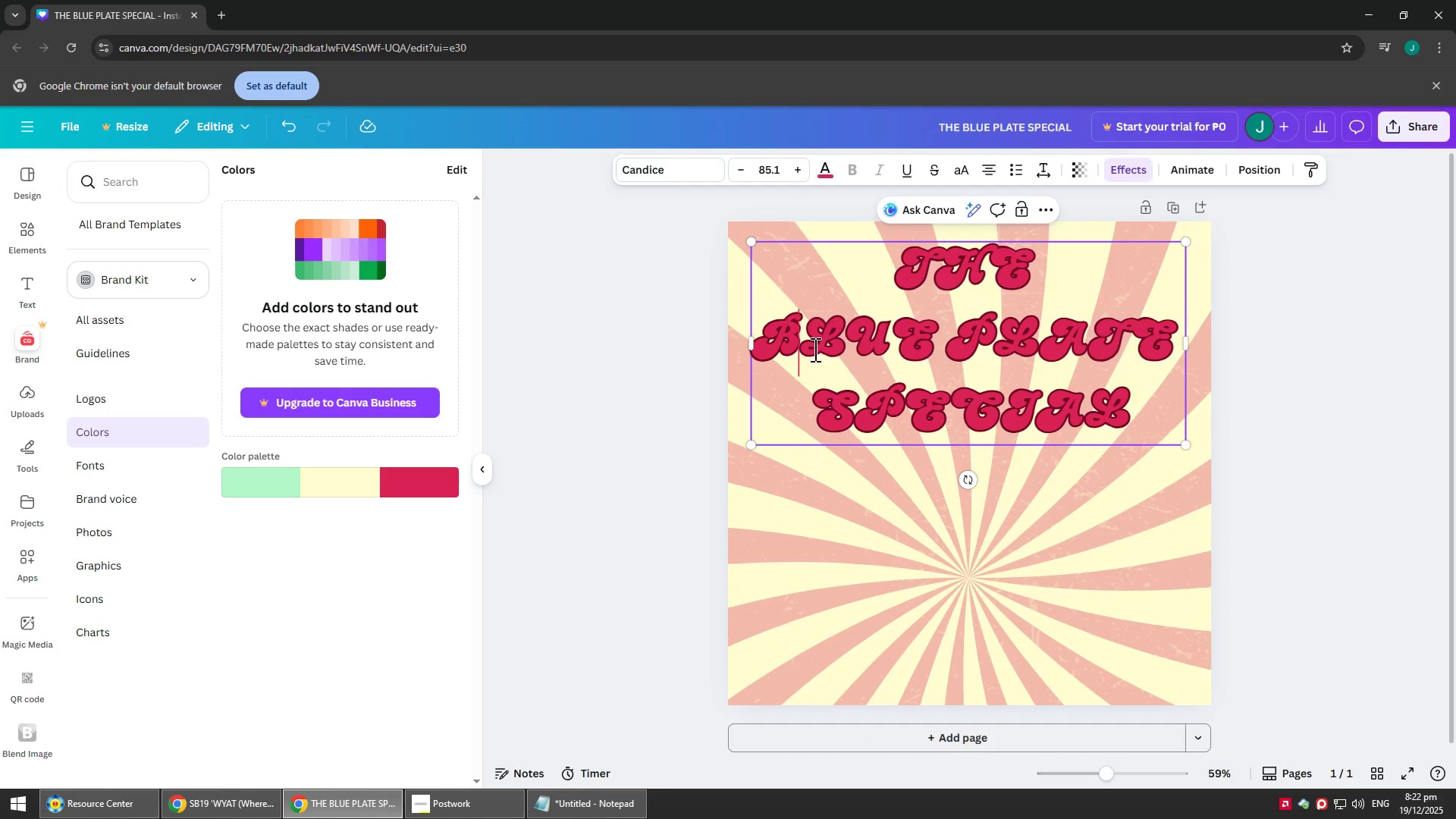 
triple_click([812, 349])
 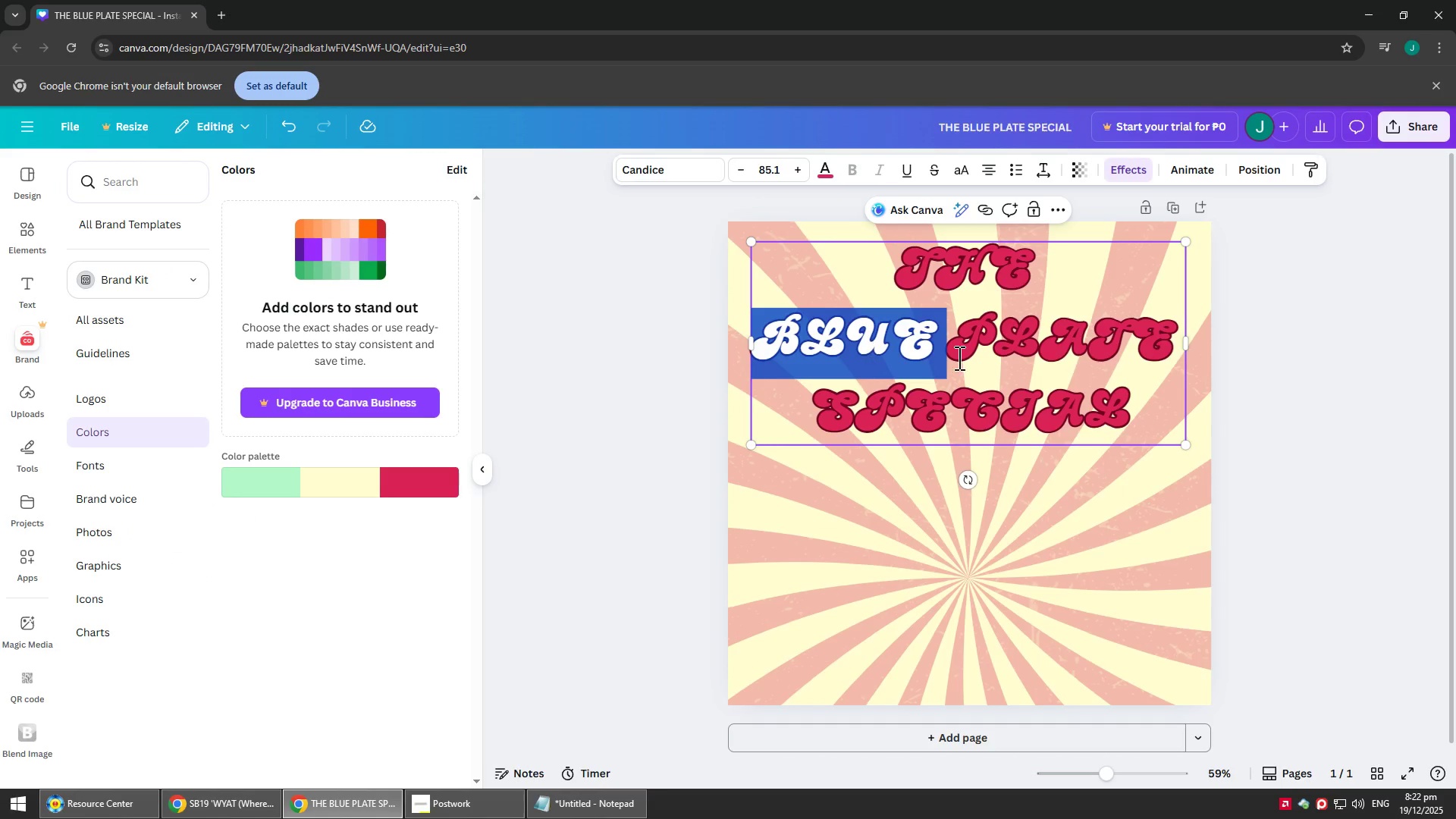 
left_click([1129, 388])
 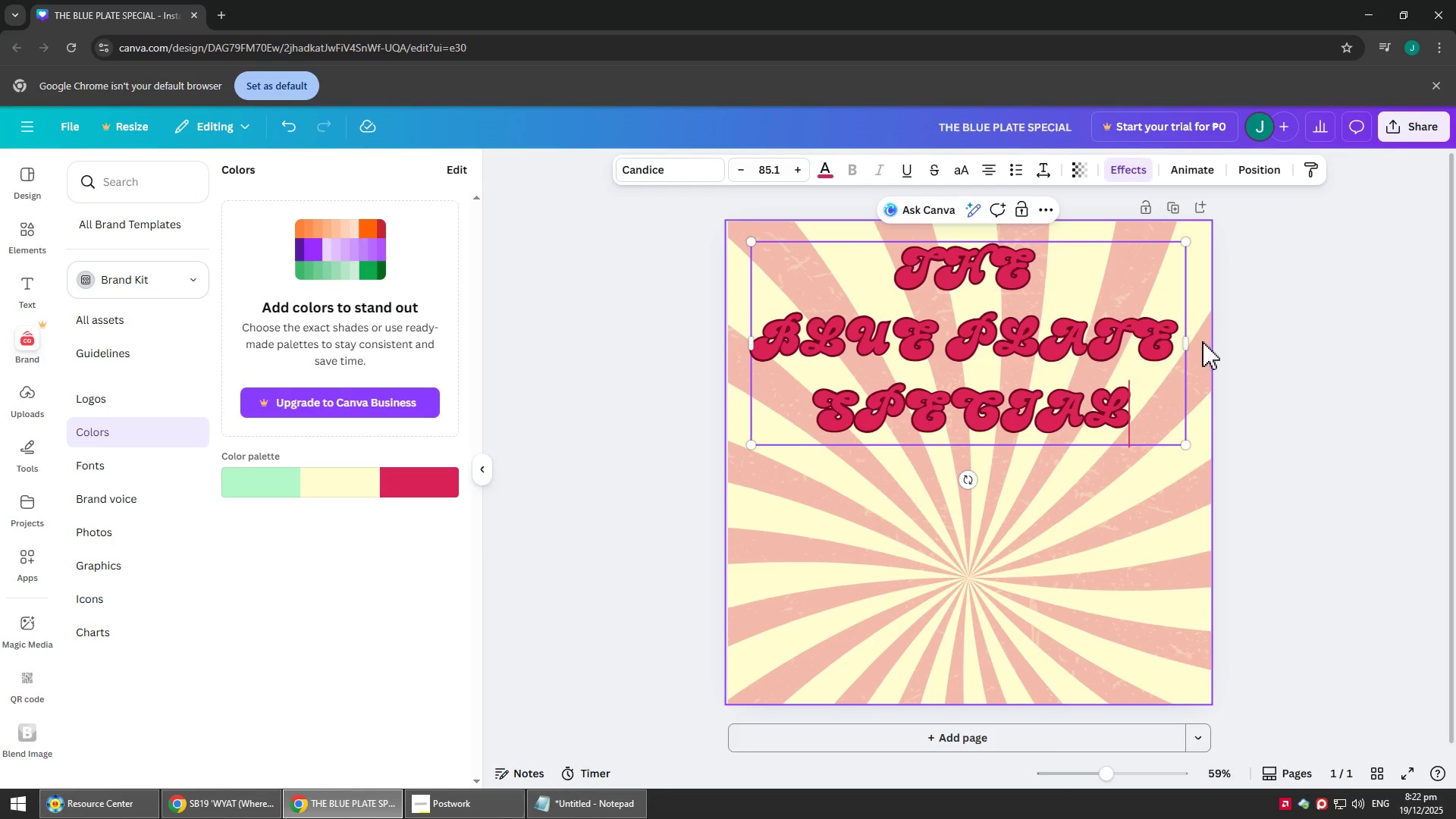 
left_click_drag(start_coordinate=[1192, 343], to_coordinate=[1398, 297])
 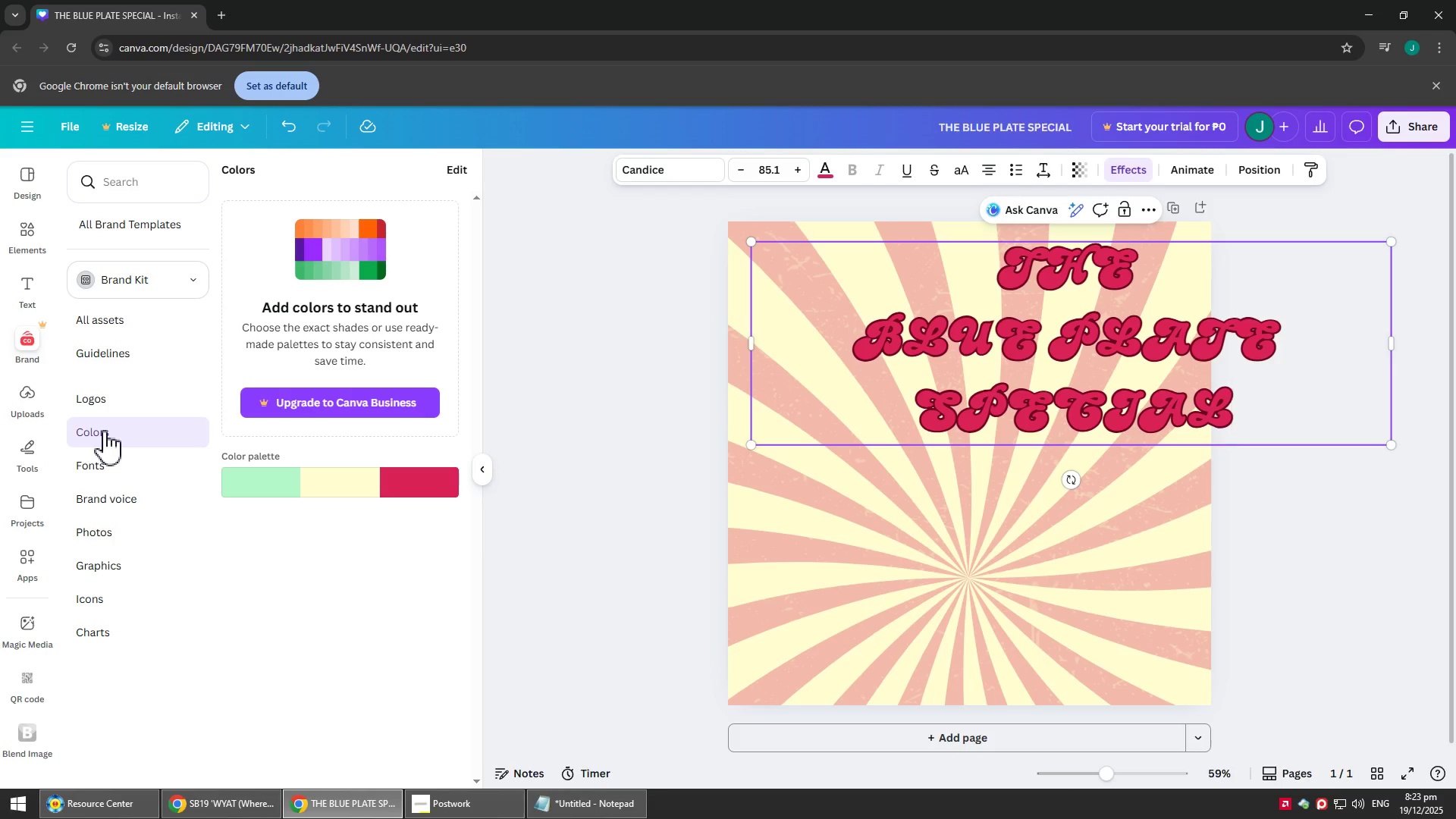 
wait(20.08)
 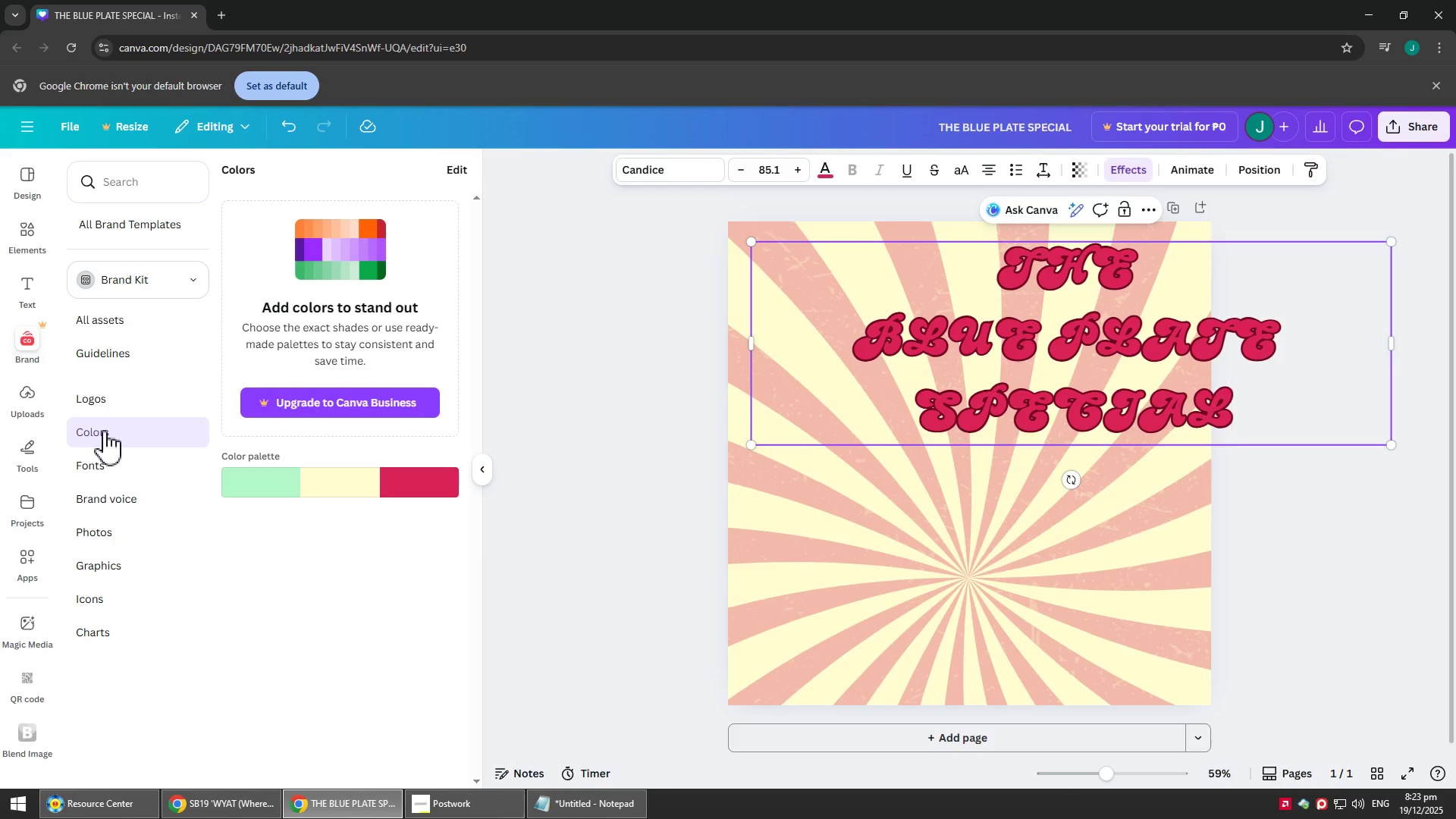 
left_click_drag(start_coordinate=[1100, 363], to_coordinate=[1019, 366])
 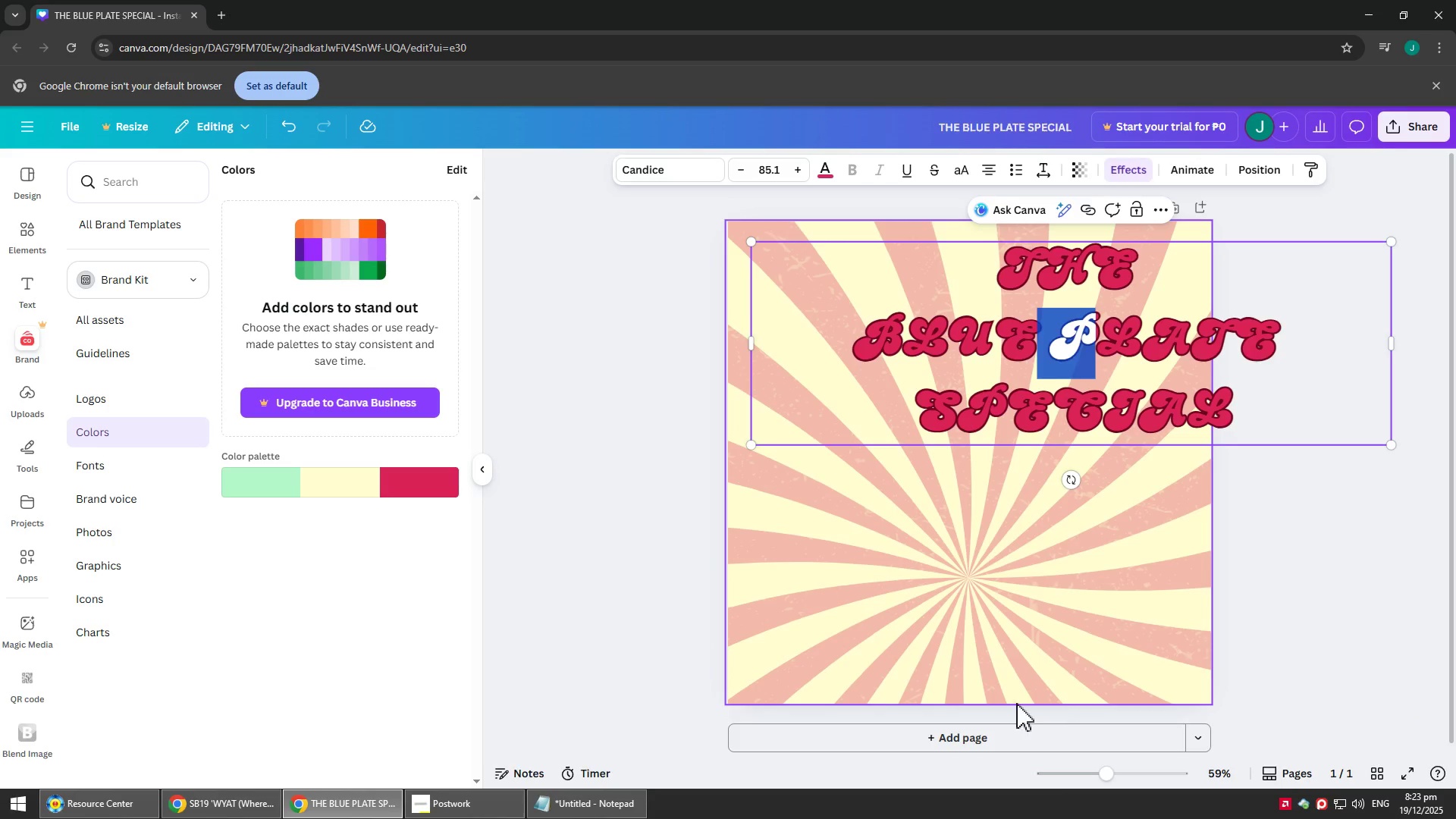 
left_click([843, 582])
 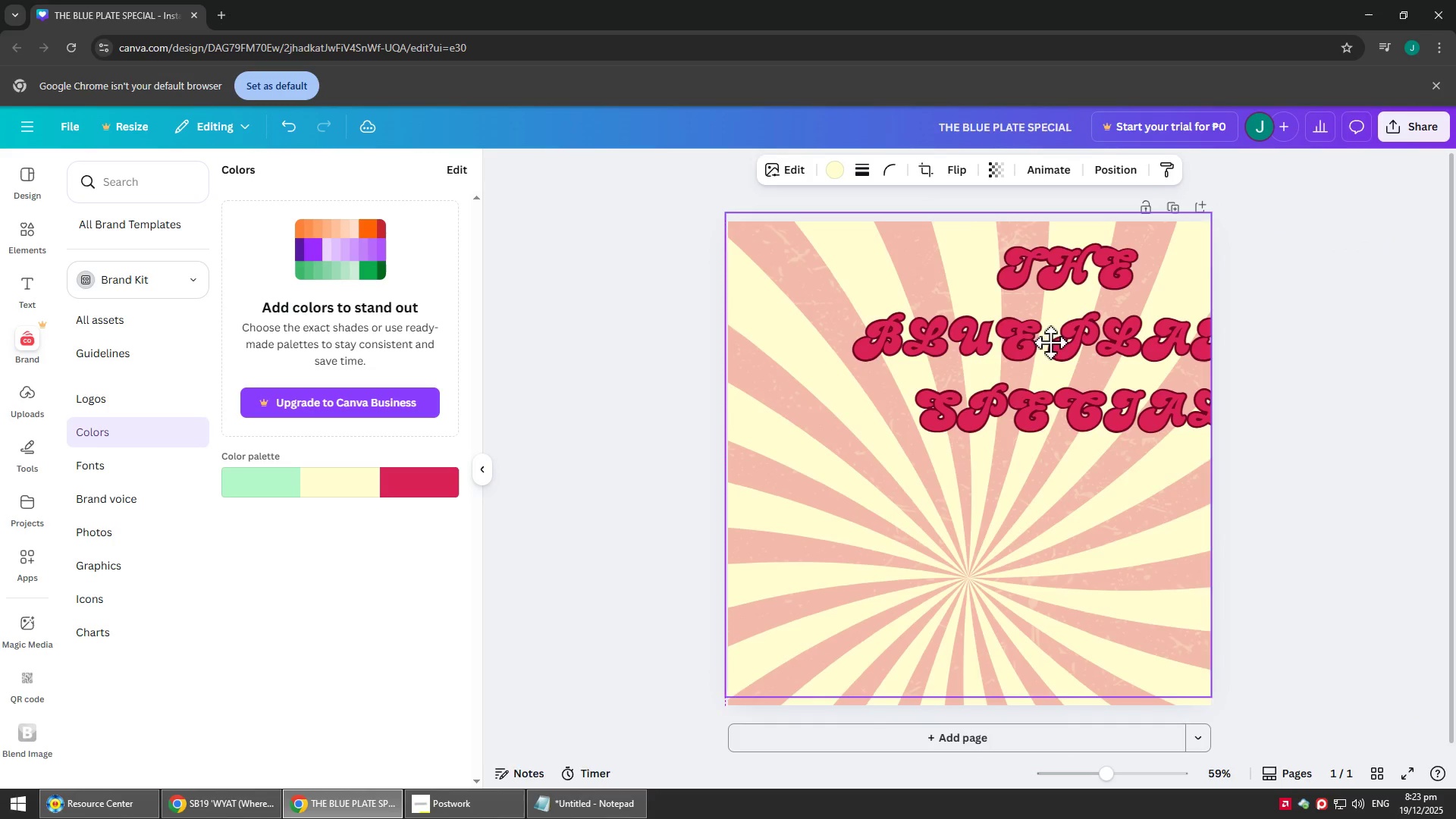 
left_click([1426, 312])
 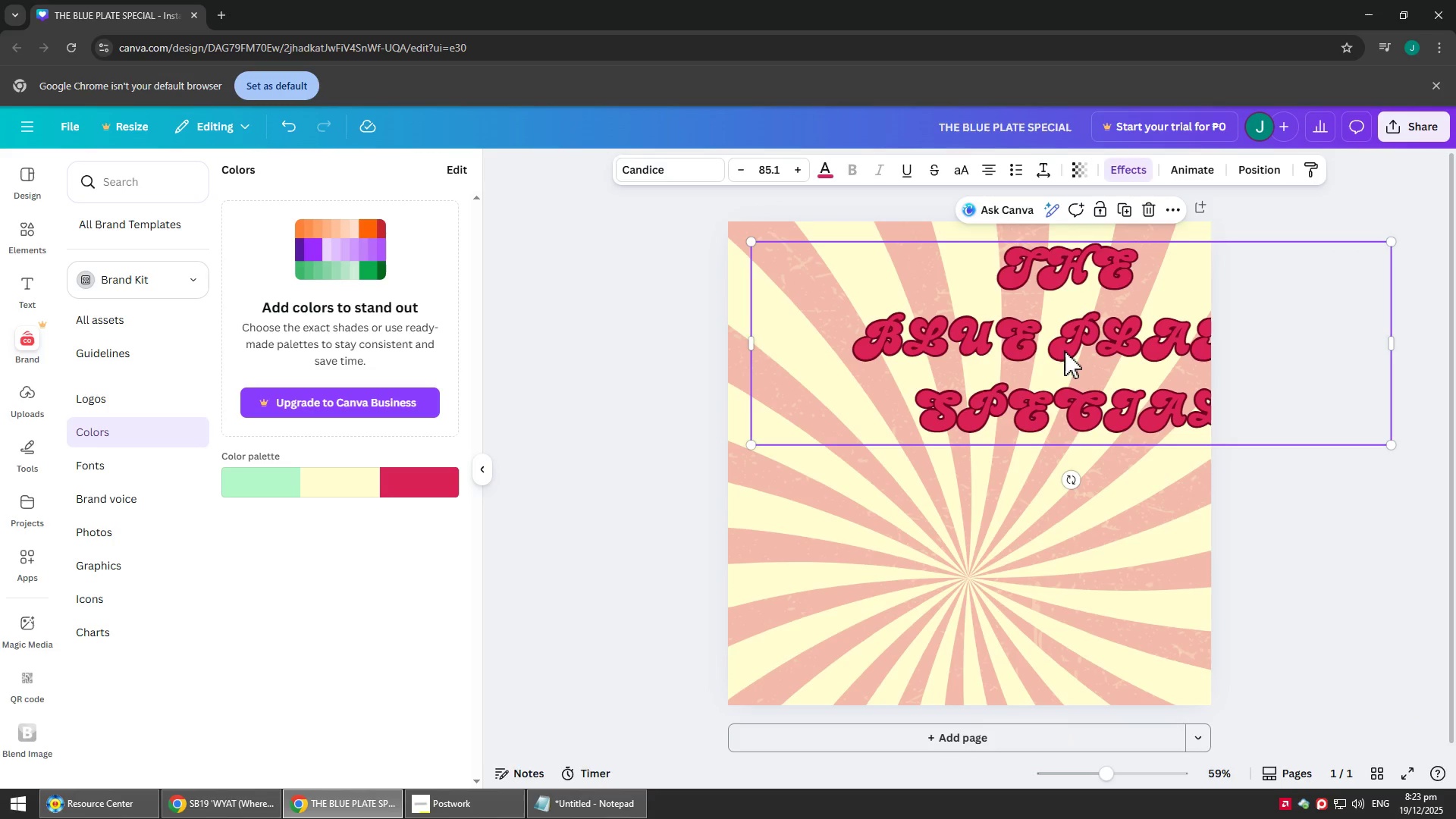 
left_click_drag(start_coordinate=[1087, 339], to_coordinate=[982, 347])
 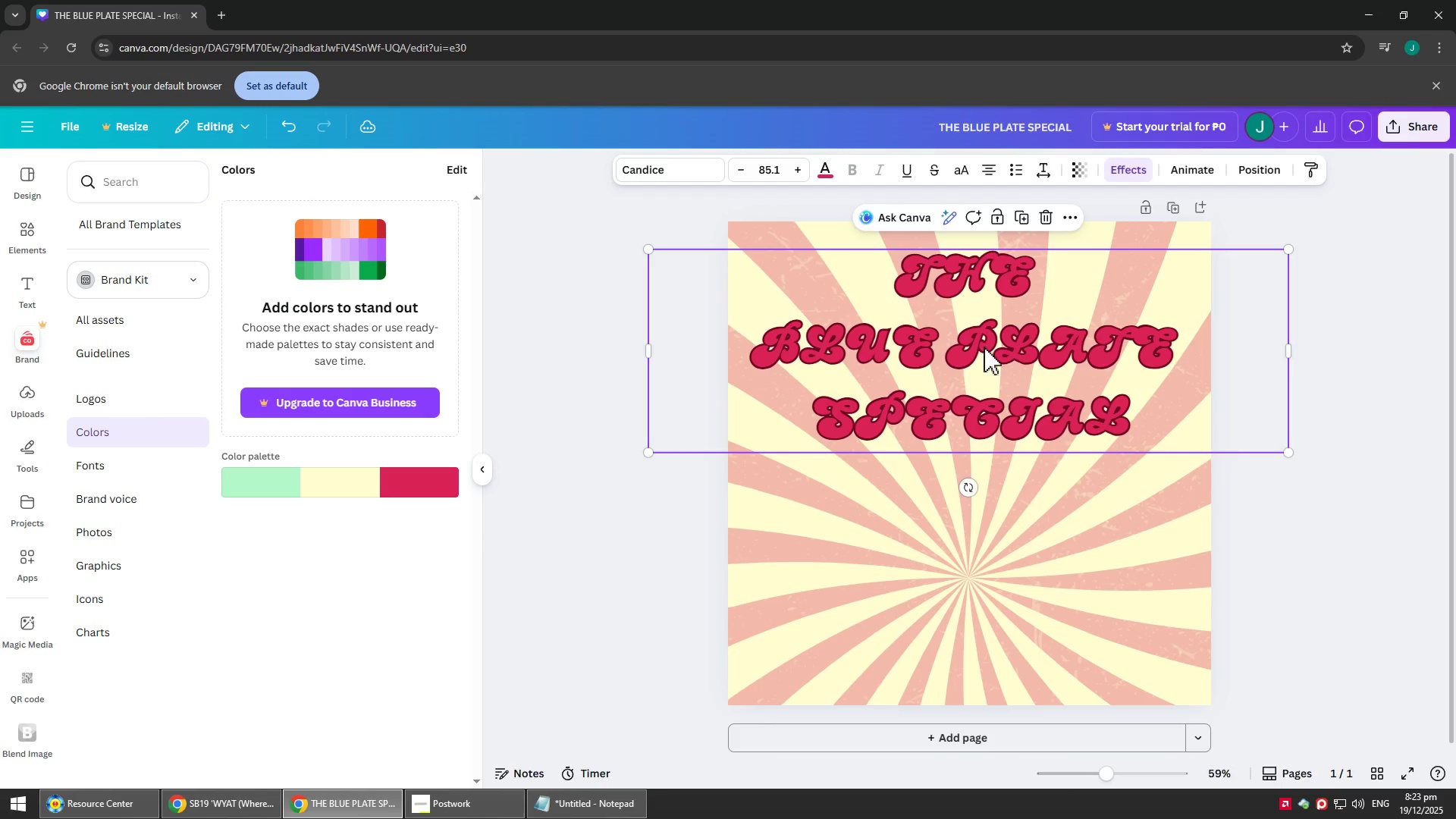 
double_click([984, 347])
 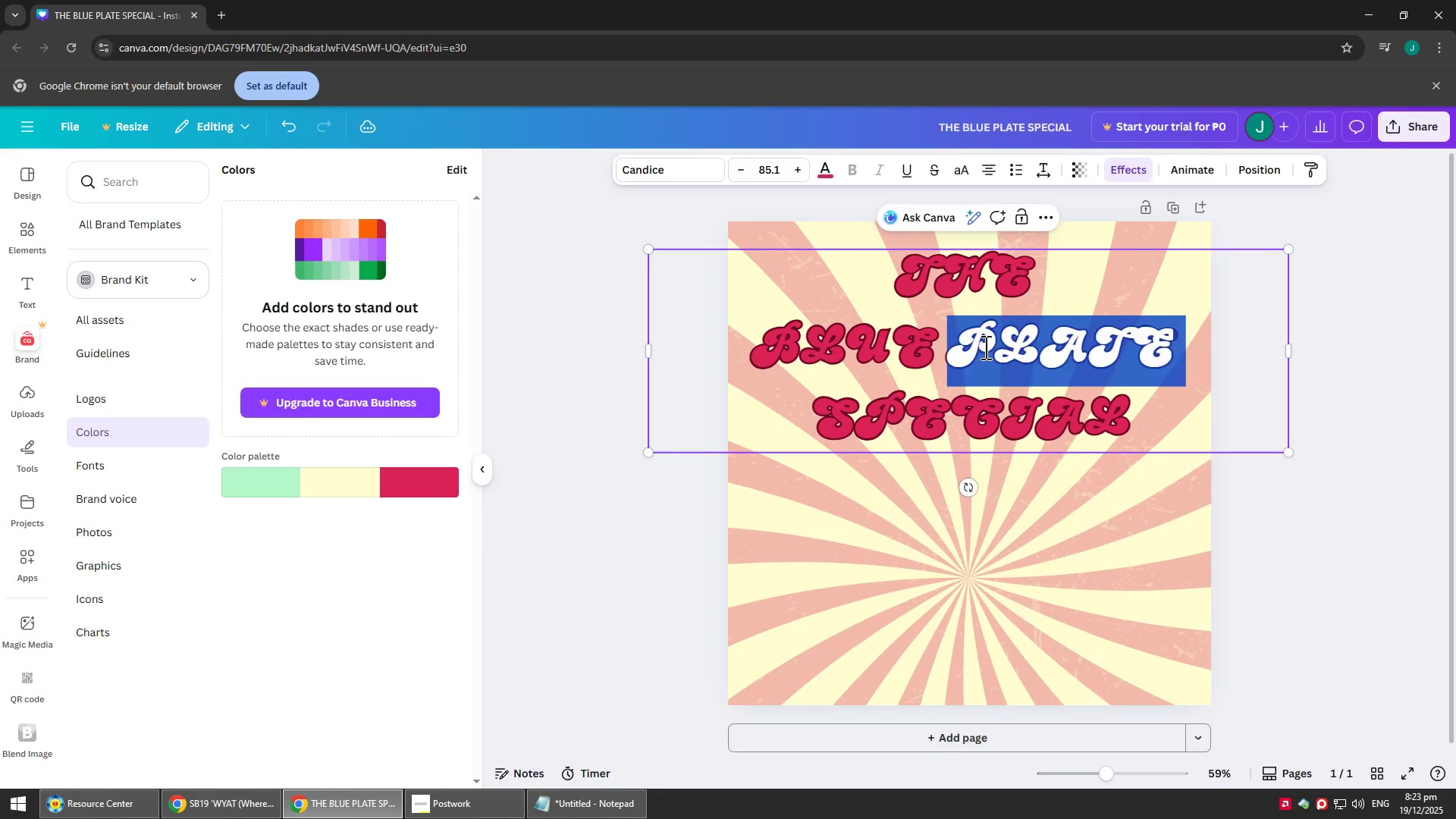 
triple_click([982, 347])
 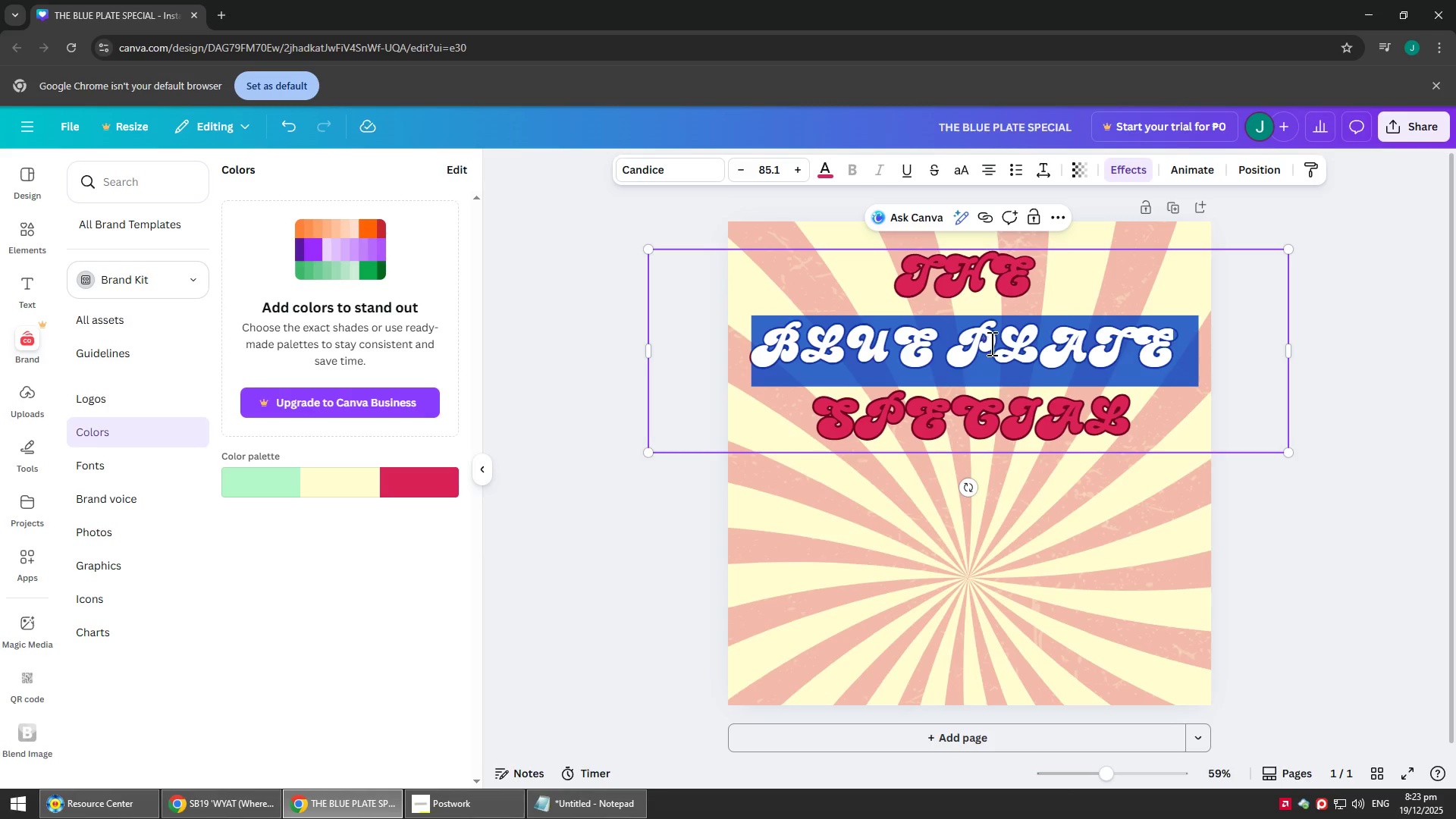 
triple_click([1022, 297])
 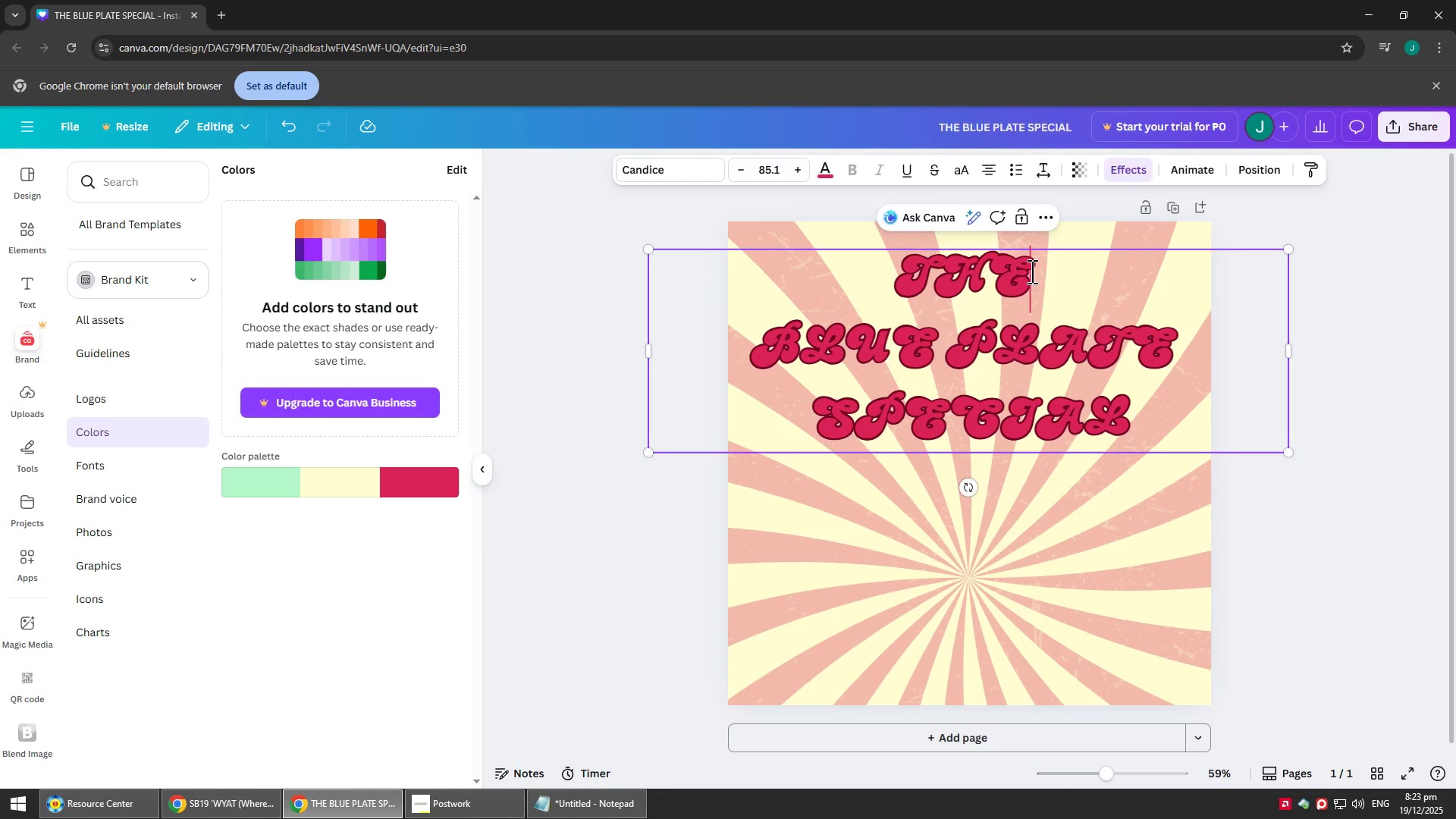 
left_click_drag(start_coordinate=[1029, 270], to_coordinate=[894, 284])
 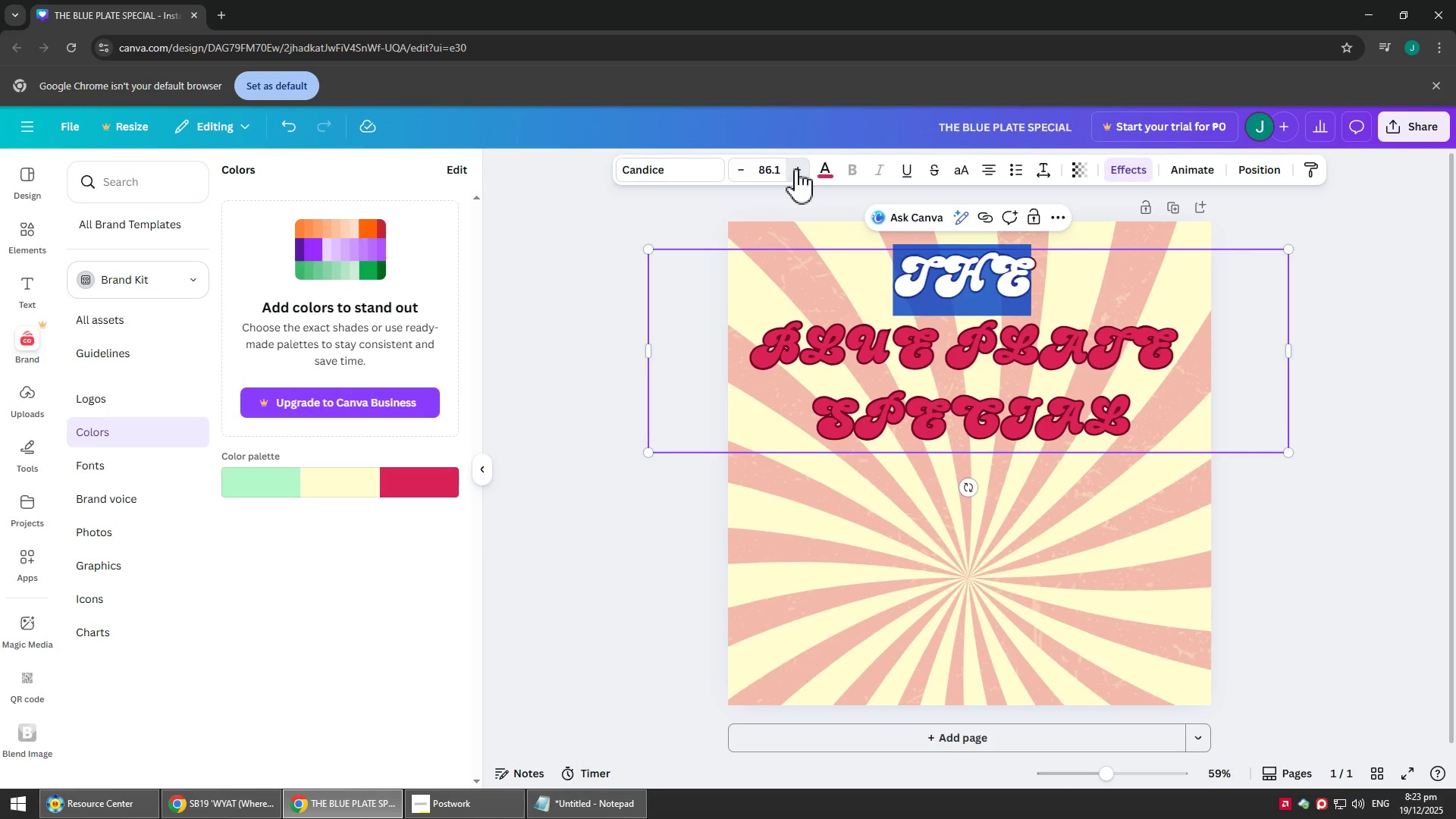 
double_click([795, 168])
 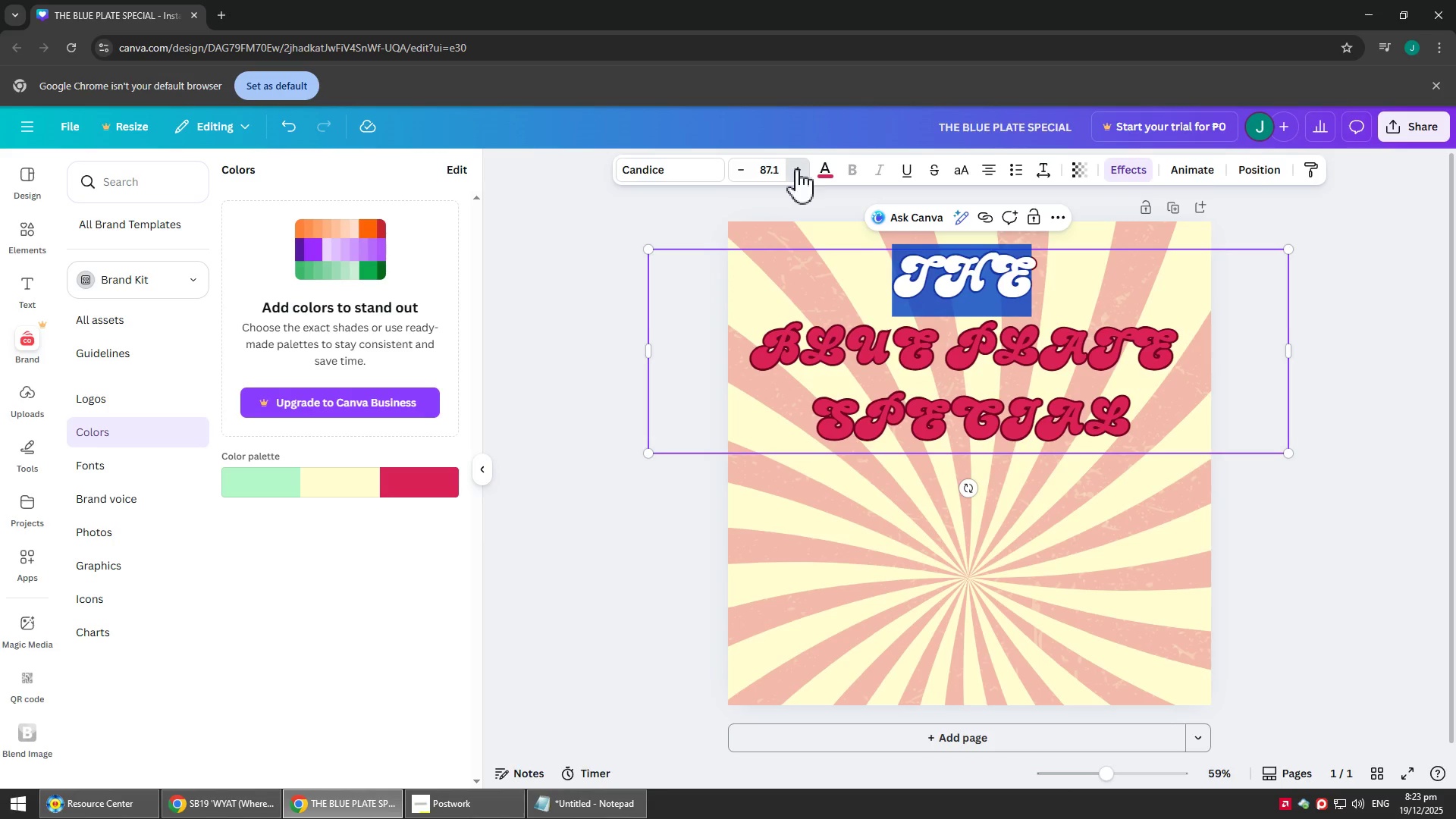 
triple_click([795, 168])
 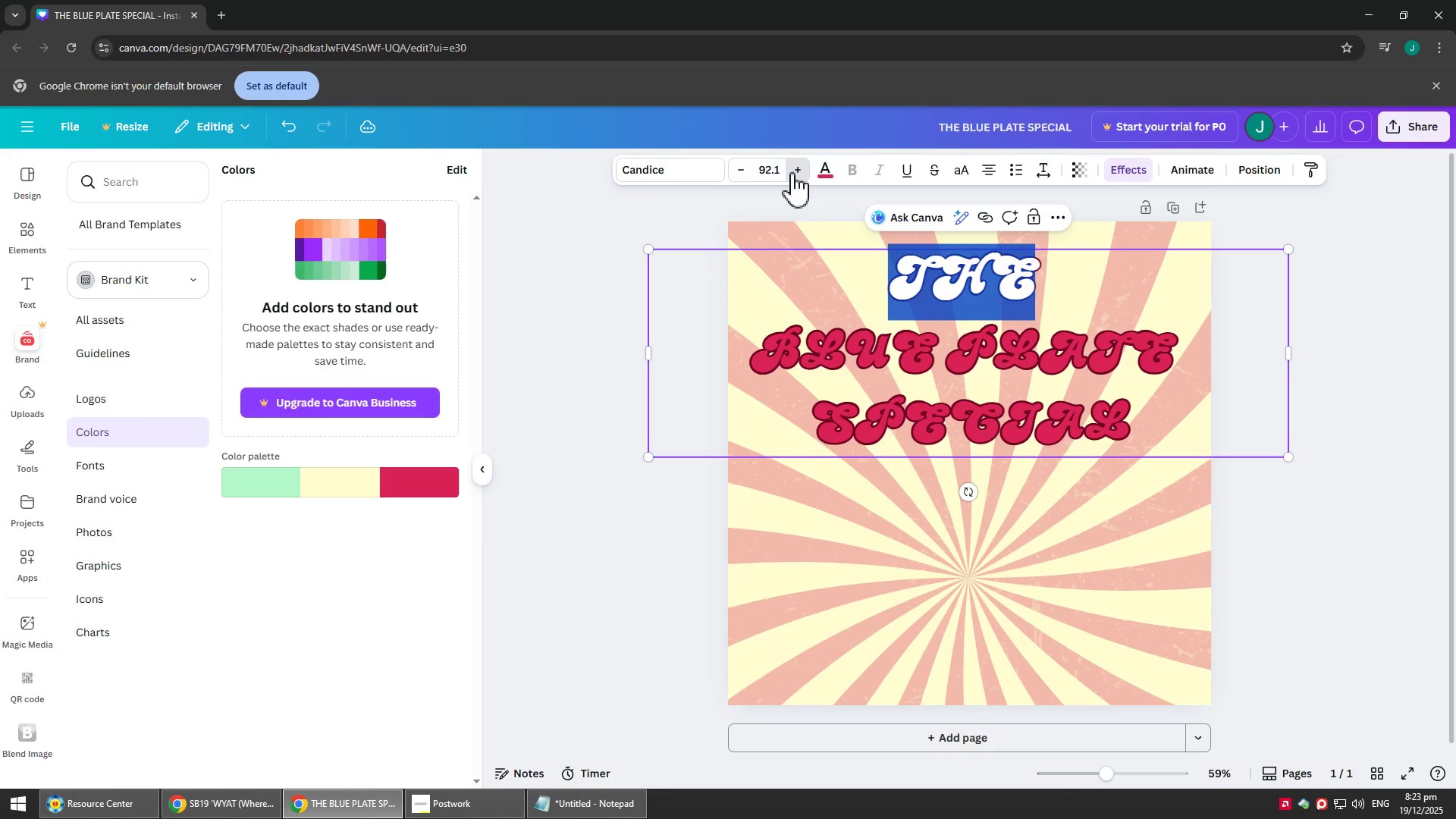 
triple_click([787, 175])
 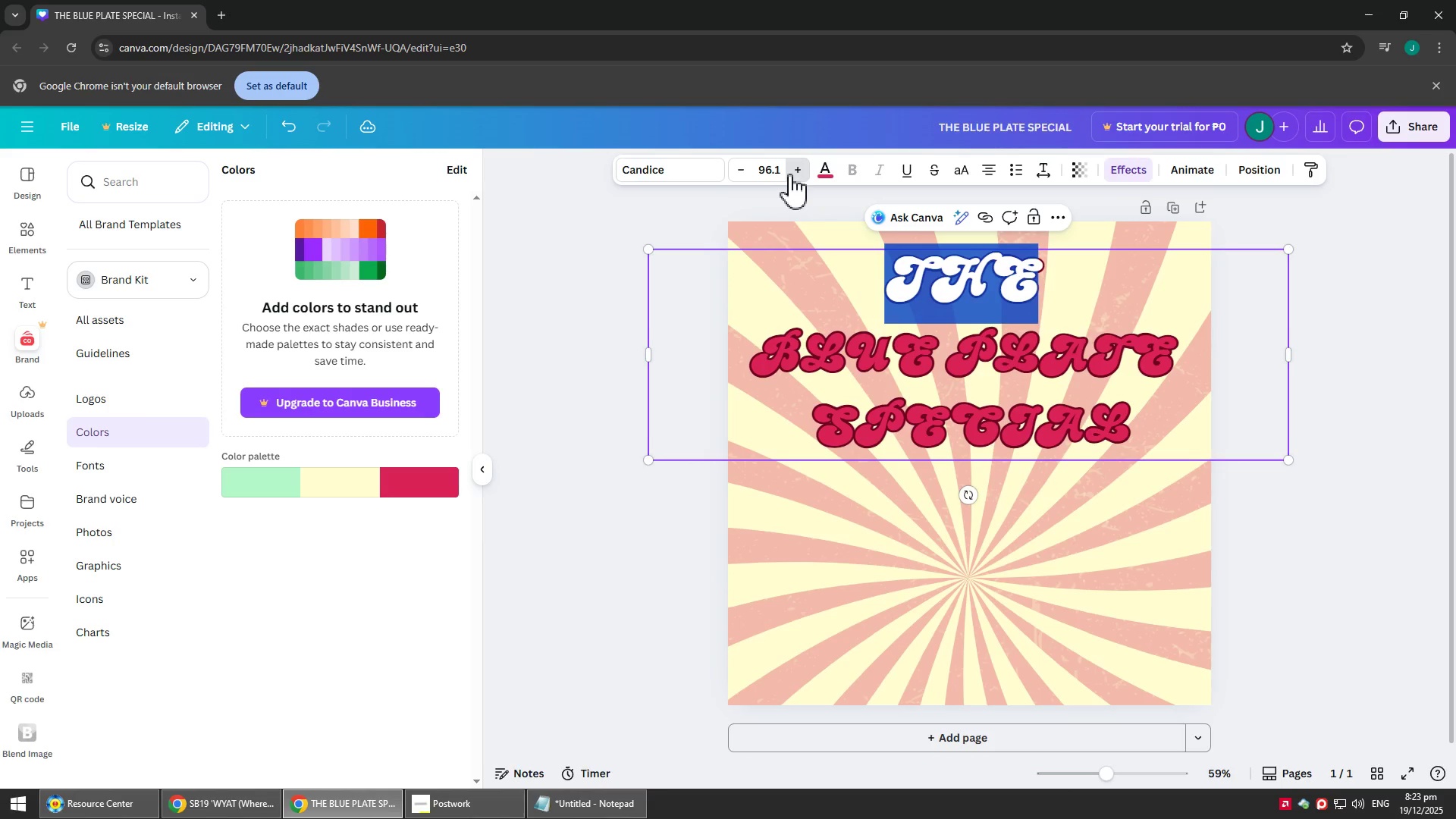 
triple_click([790, 174])
 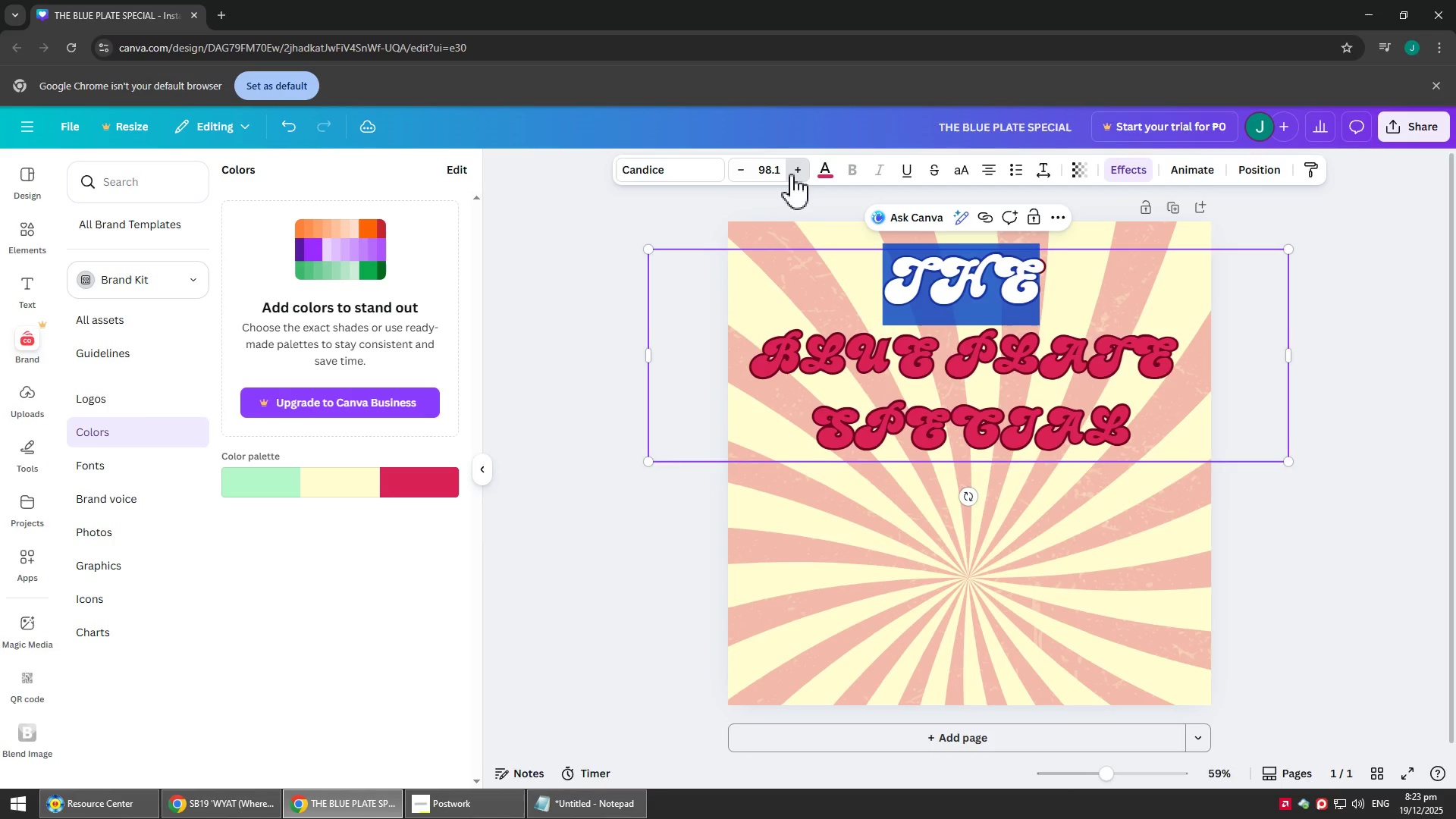 
triple_click([790, 173])
 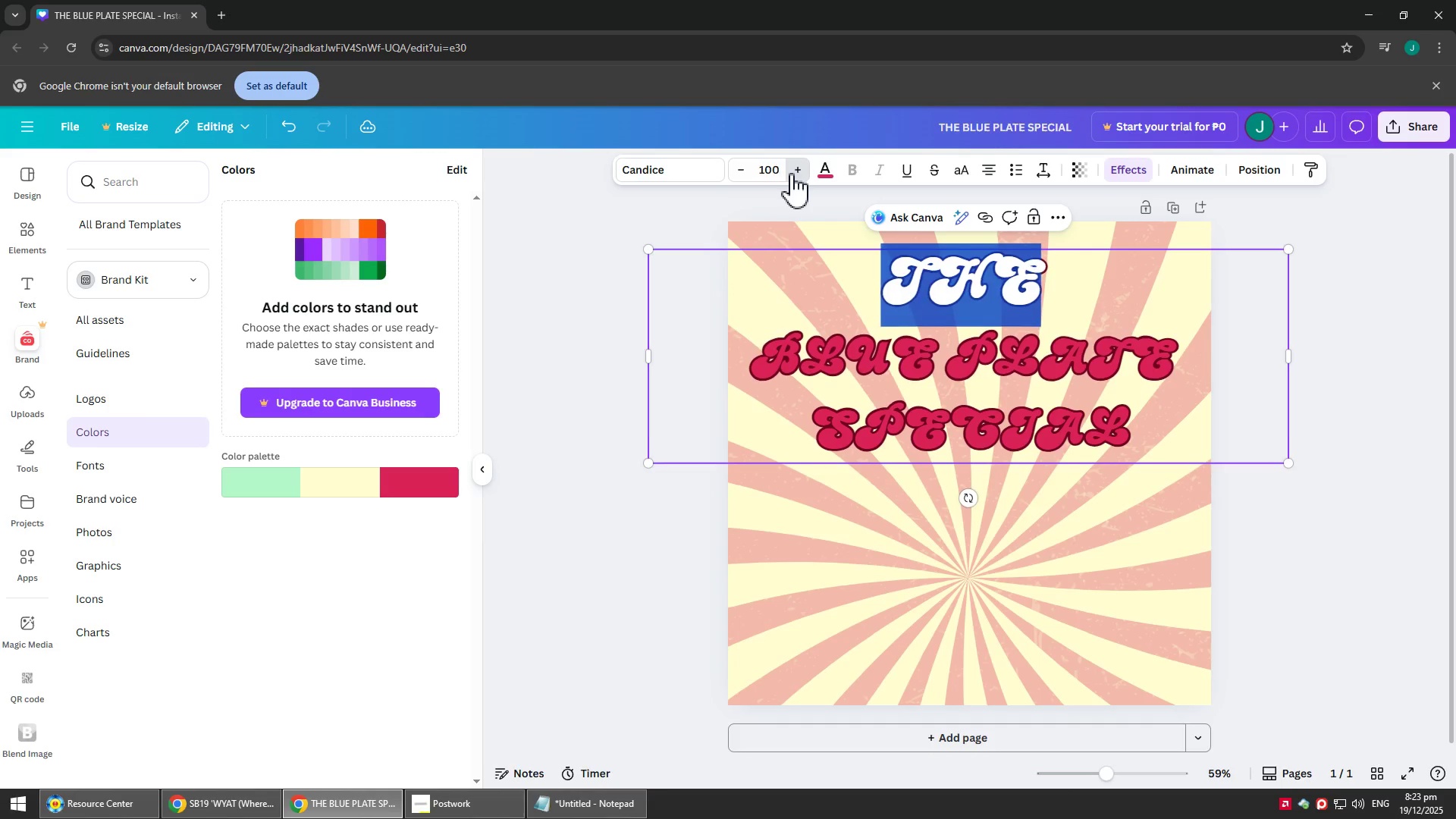 
triple_click([790, 173])
 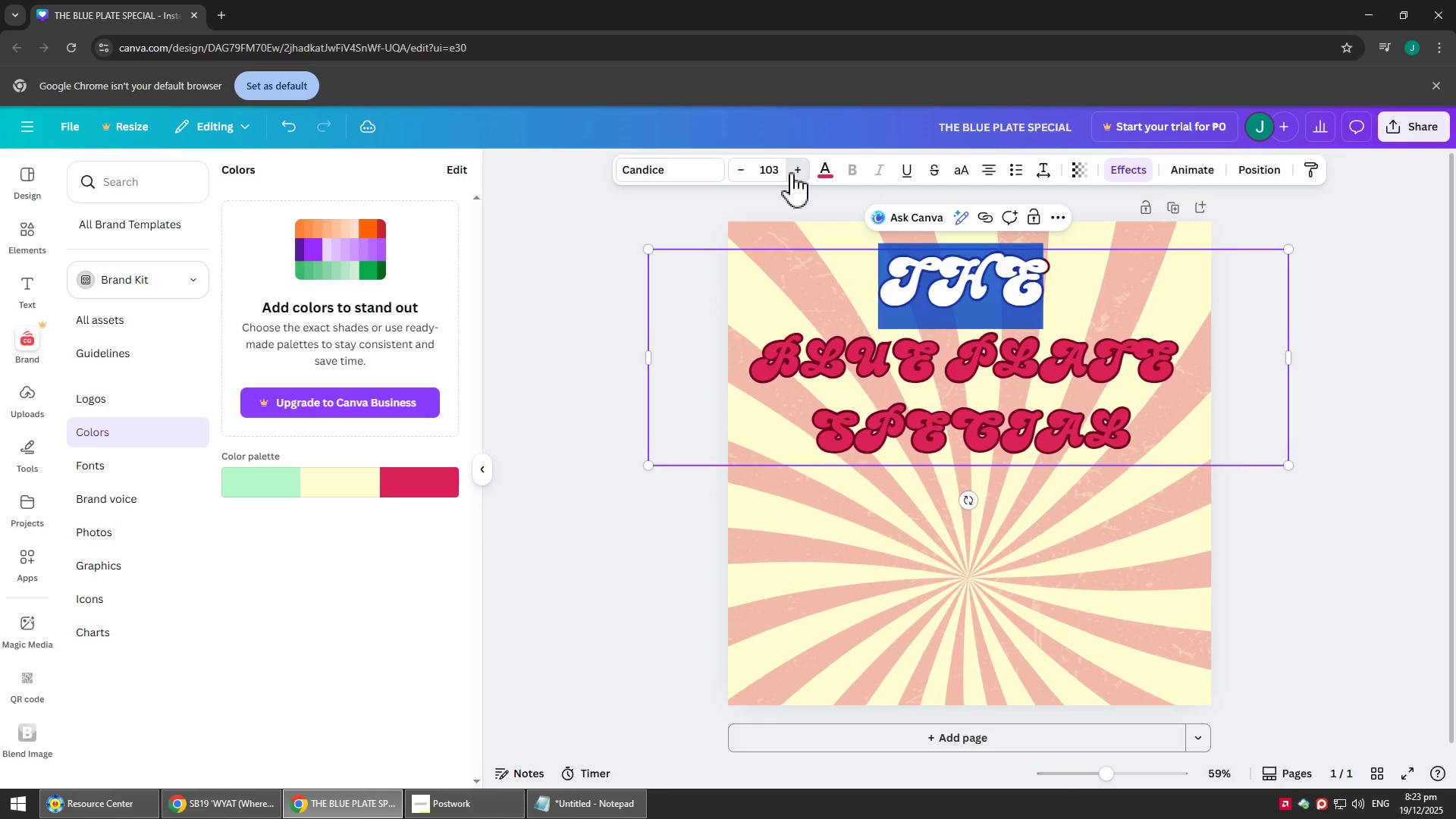 
triple_click([790, 173])
 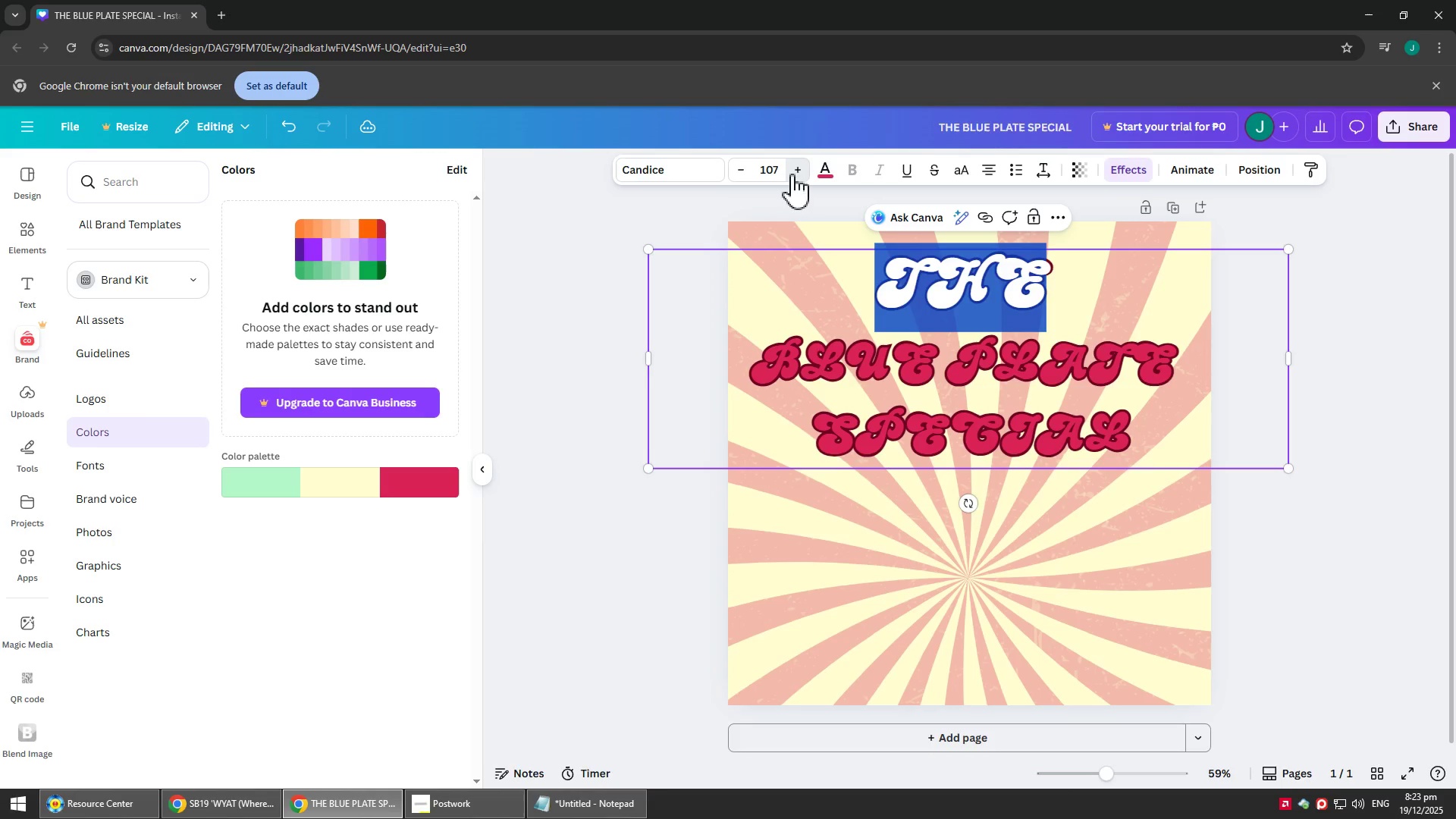 
triple_click([791, 174])
 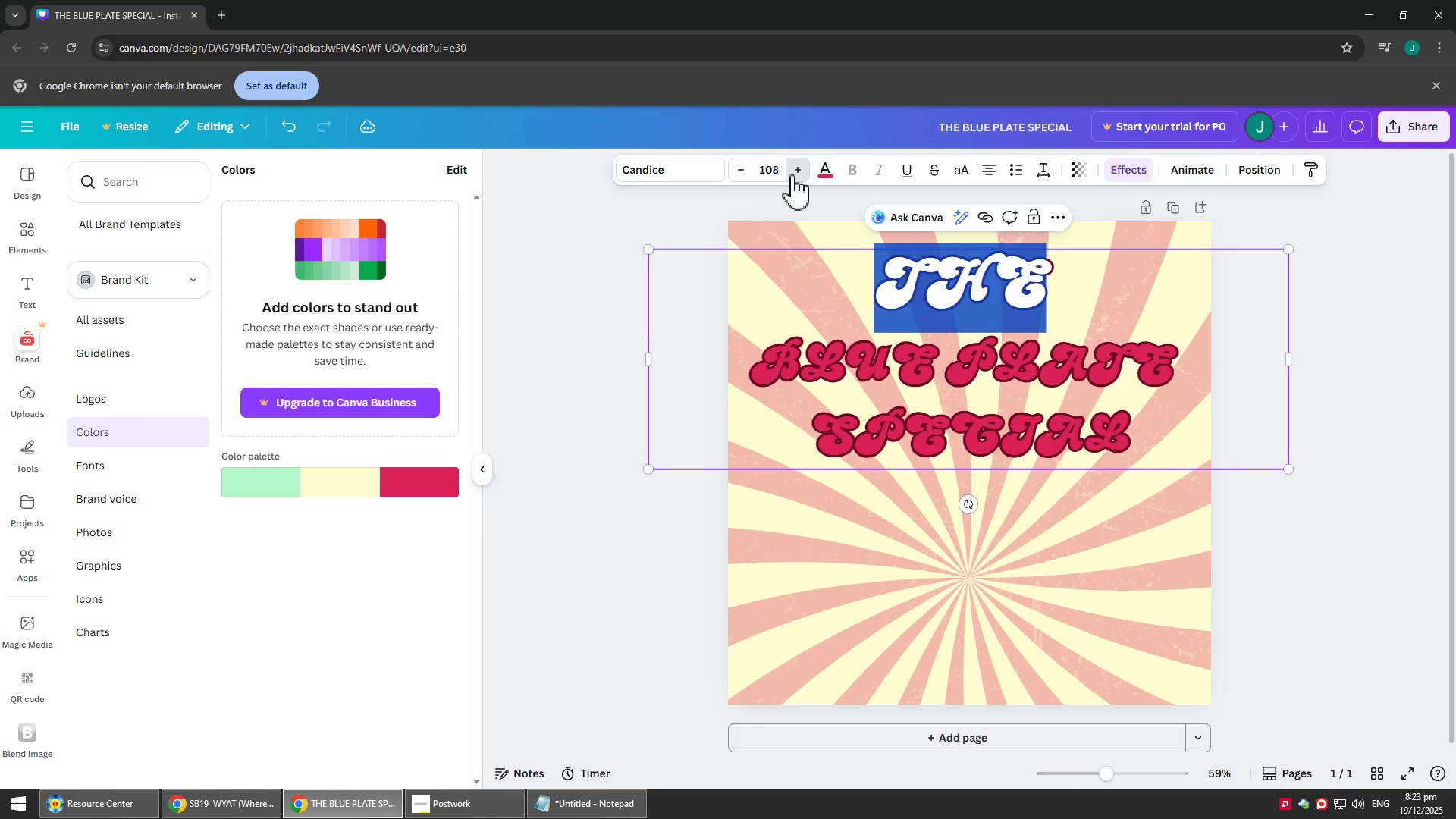 
triple_click([791, 174])
 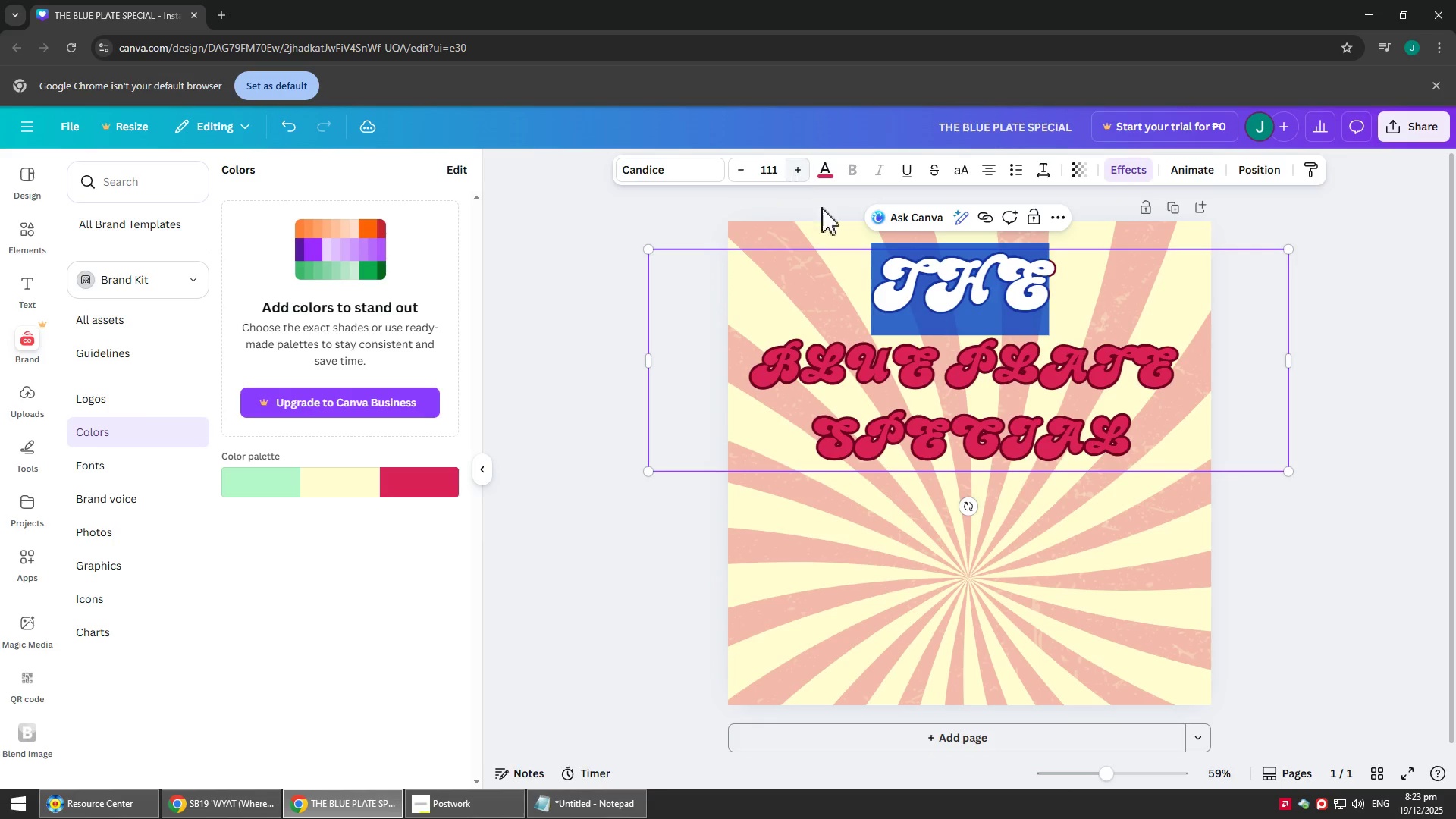 
left_click_drag(start_coordinate=[1455, 450], to_coordinate=[1448, 451])
 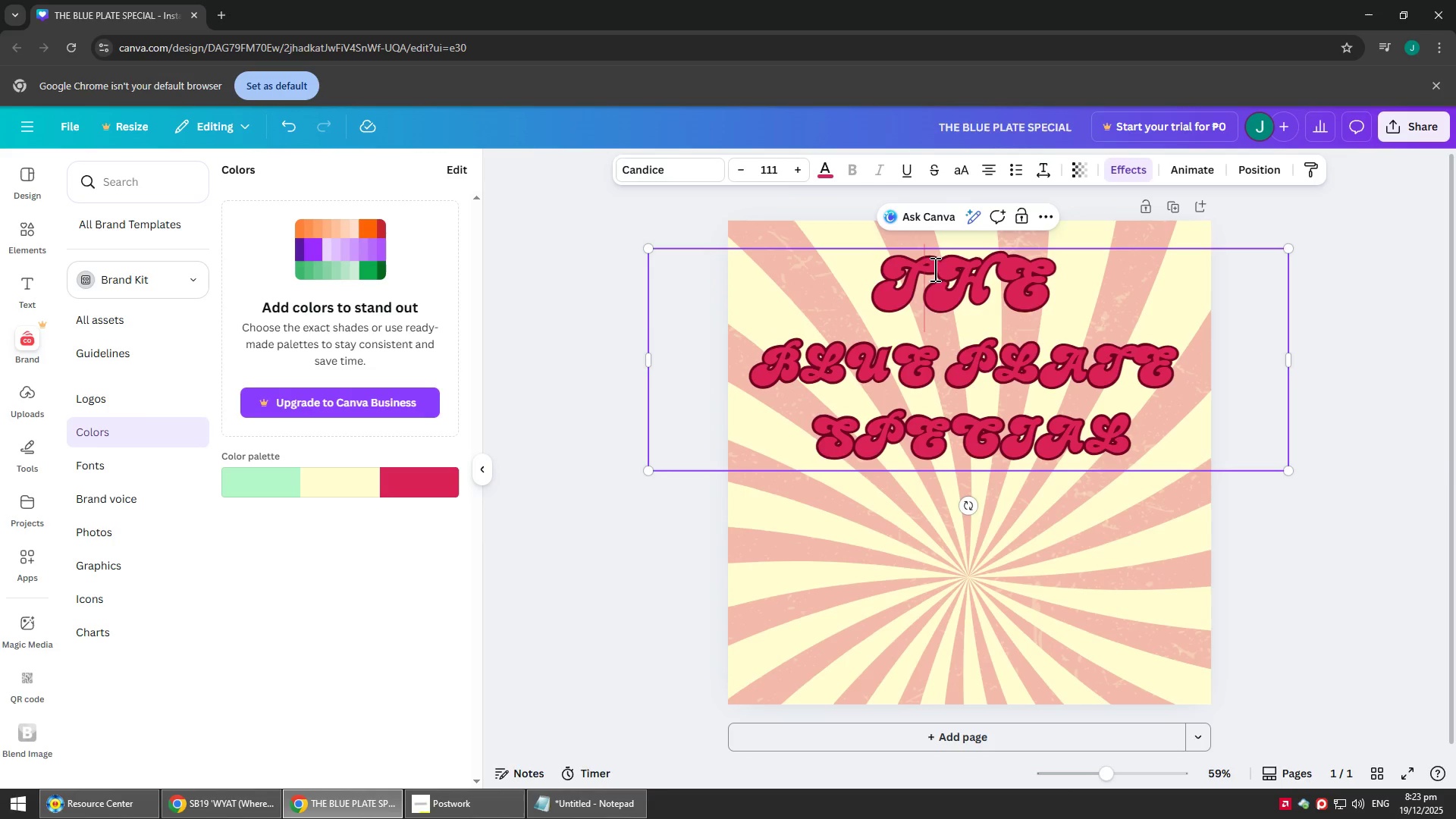 
left_click([867, 375])
 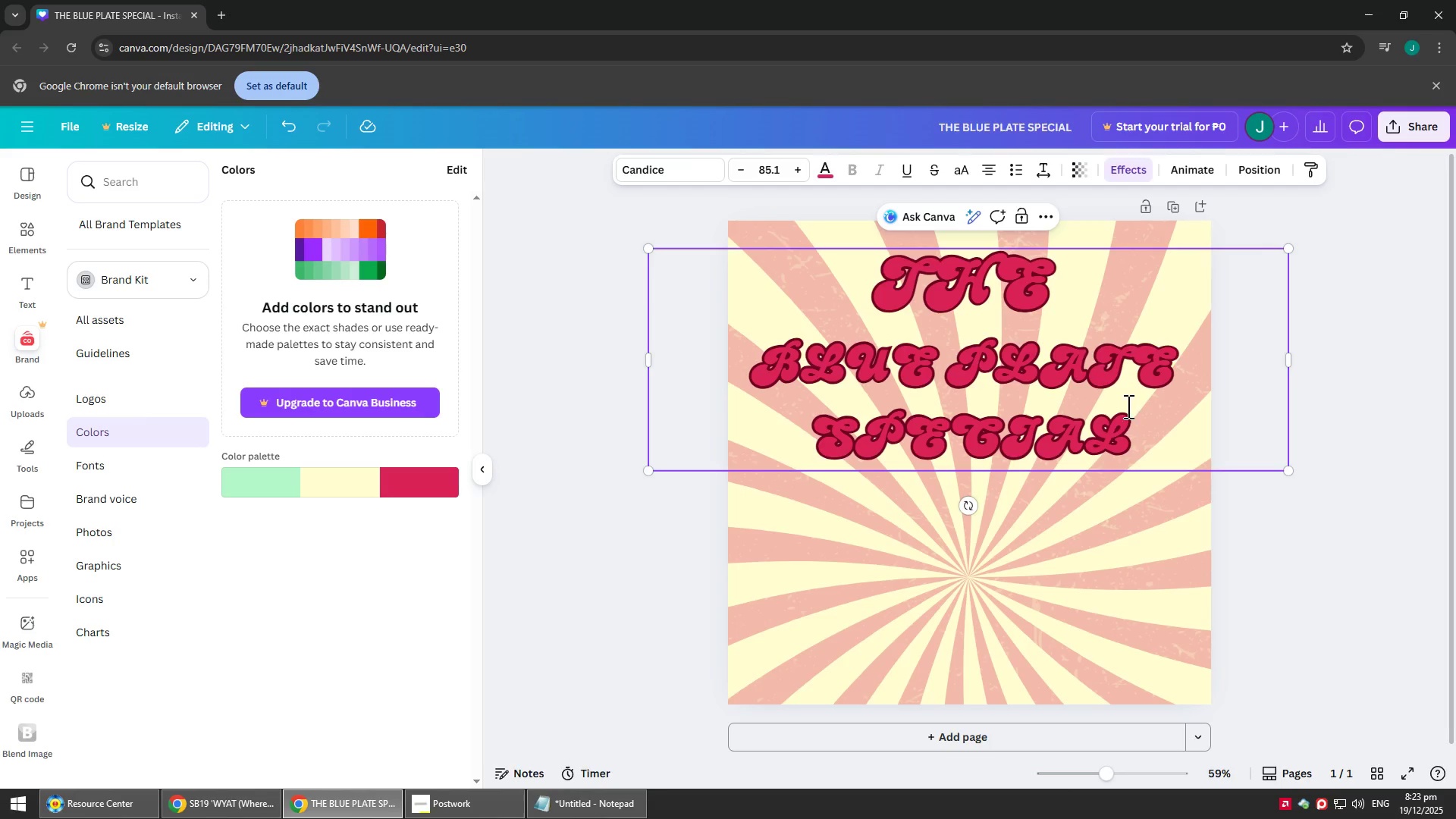 
left_click_drag(start_coordinate=[1172, 443], to_coordinate=[893, 303])
 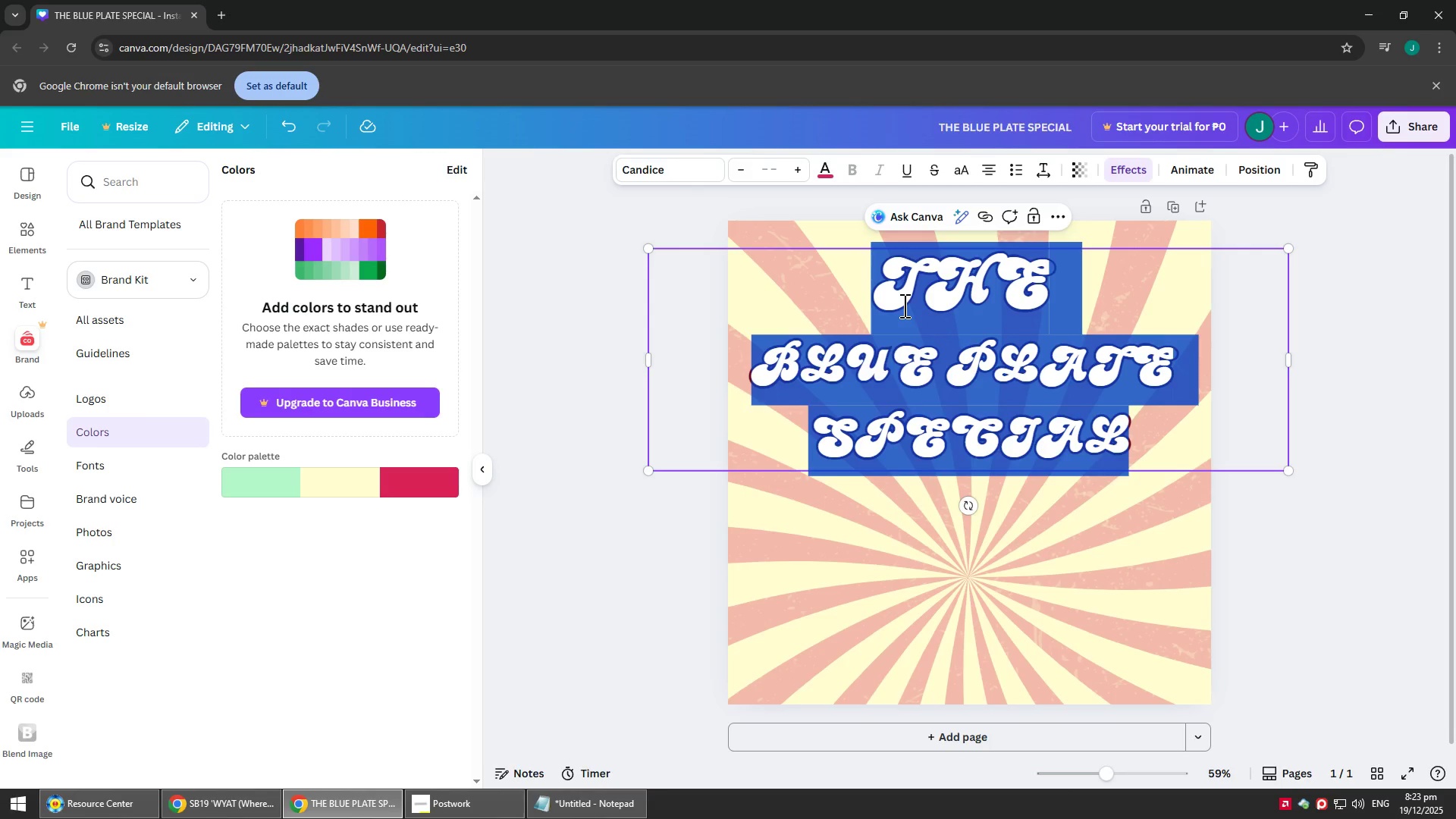 
key(Backspace)
 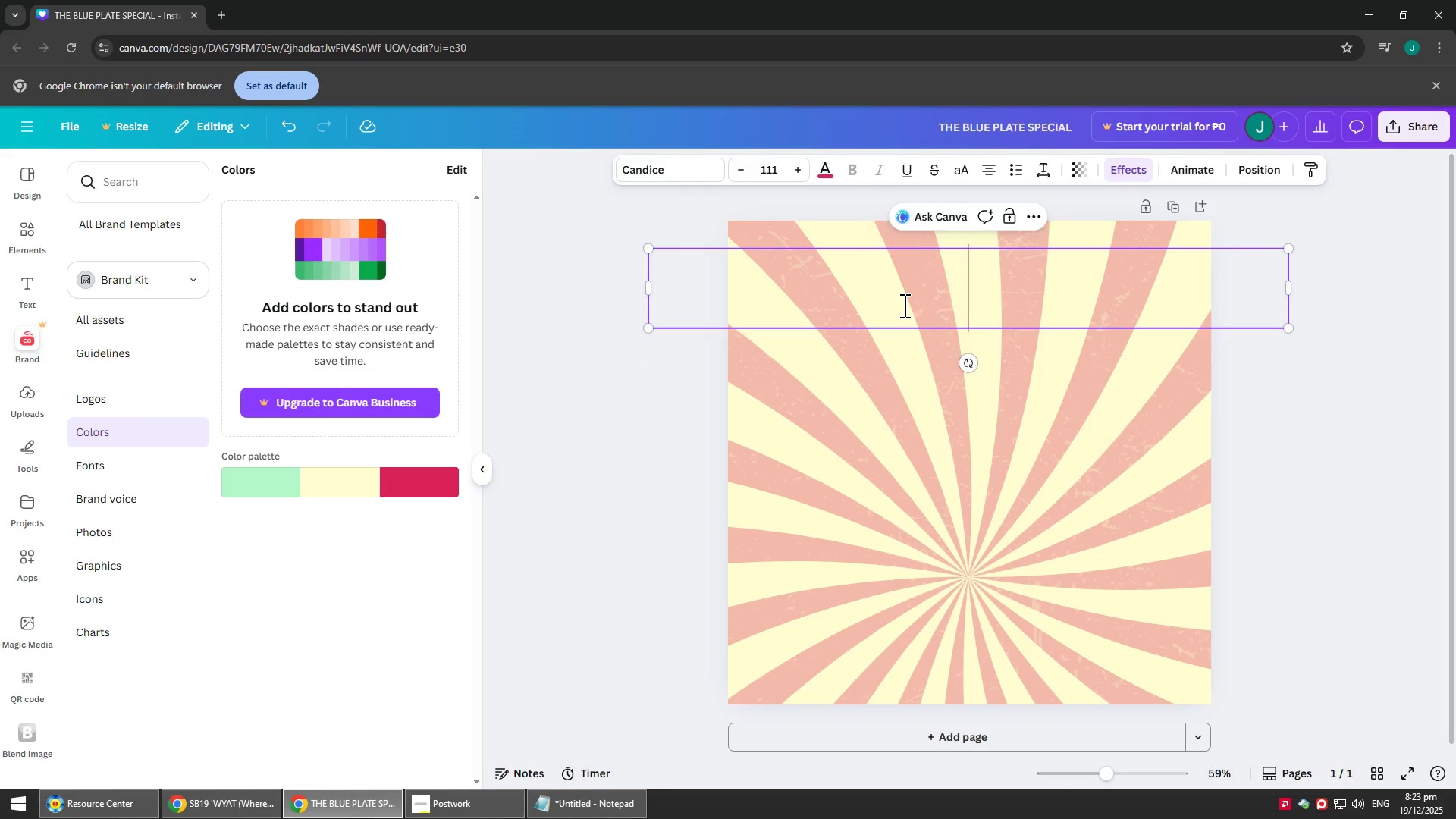 
key(Equal)
 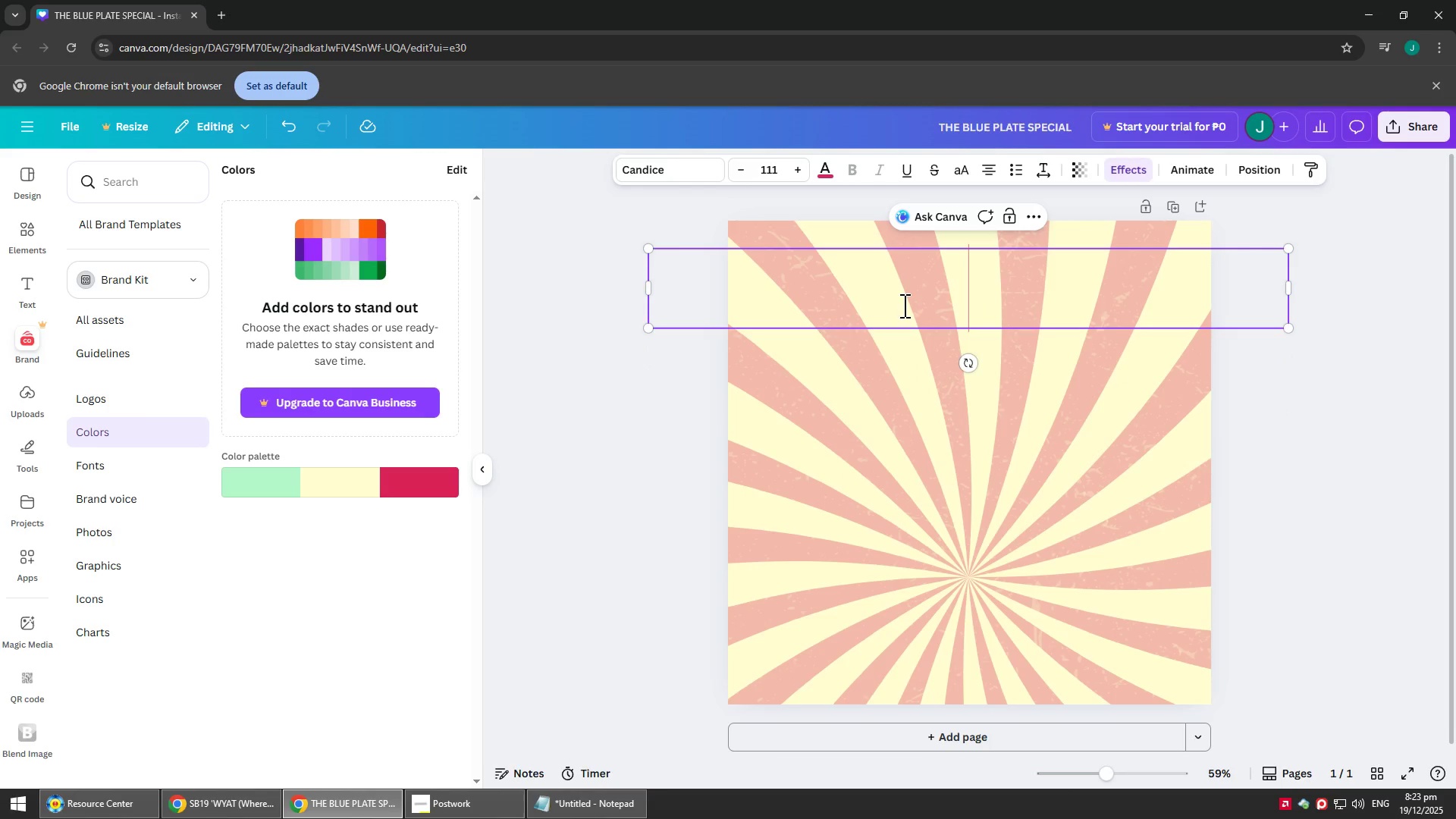 
key(Backspace)
 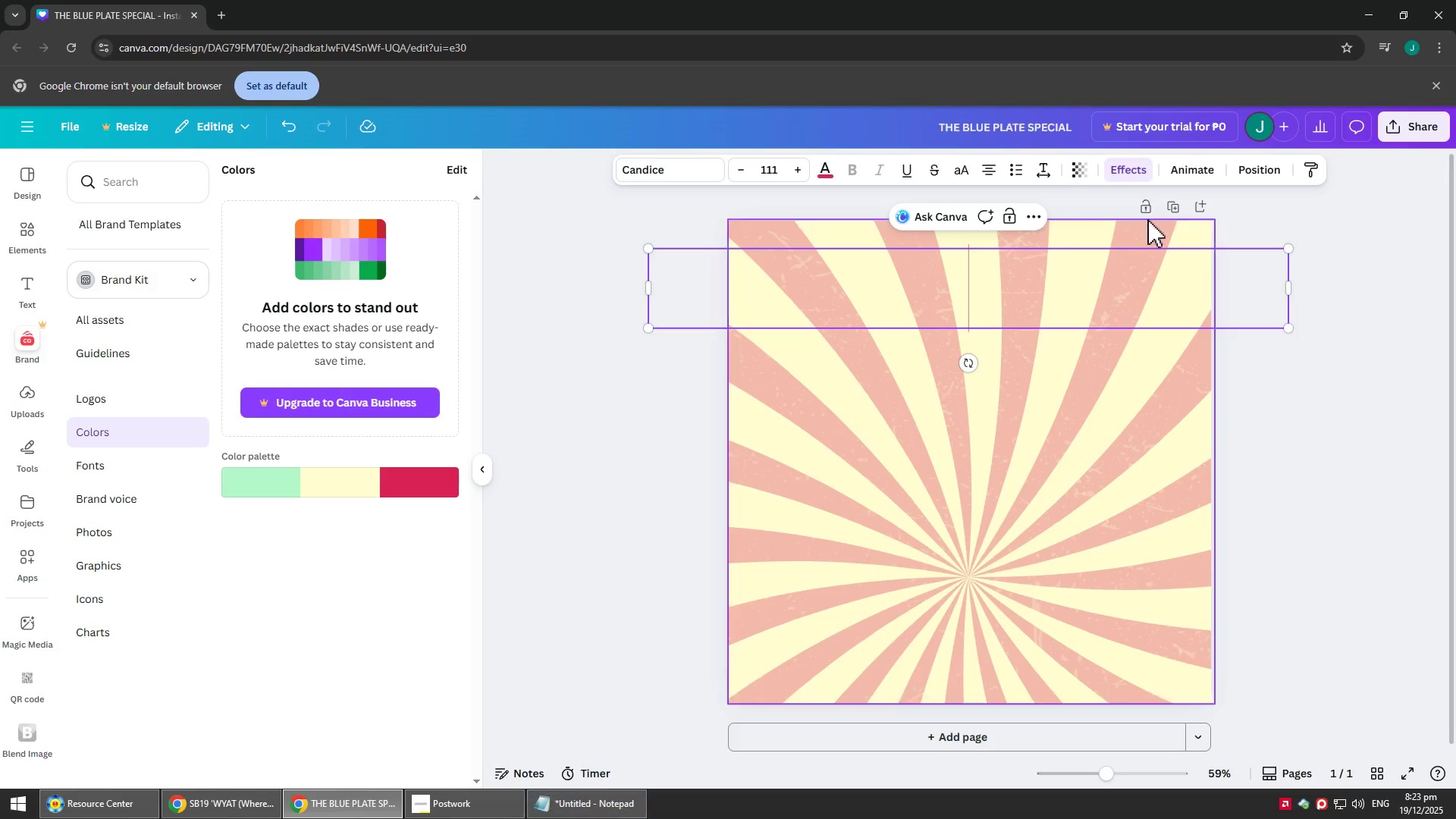 
left_click_drag(start_coordinate=[656, 174], to_coordinate=[655, 179])
 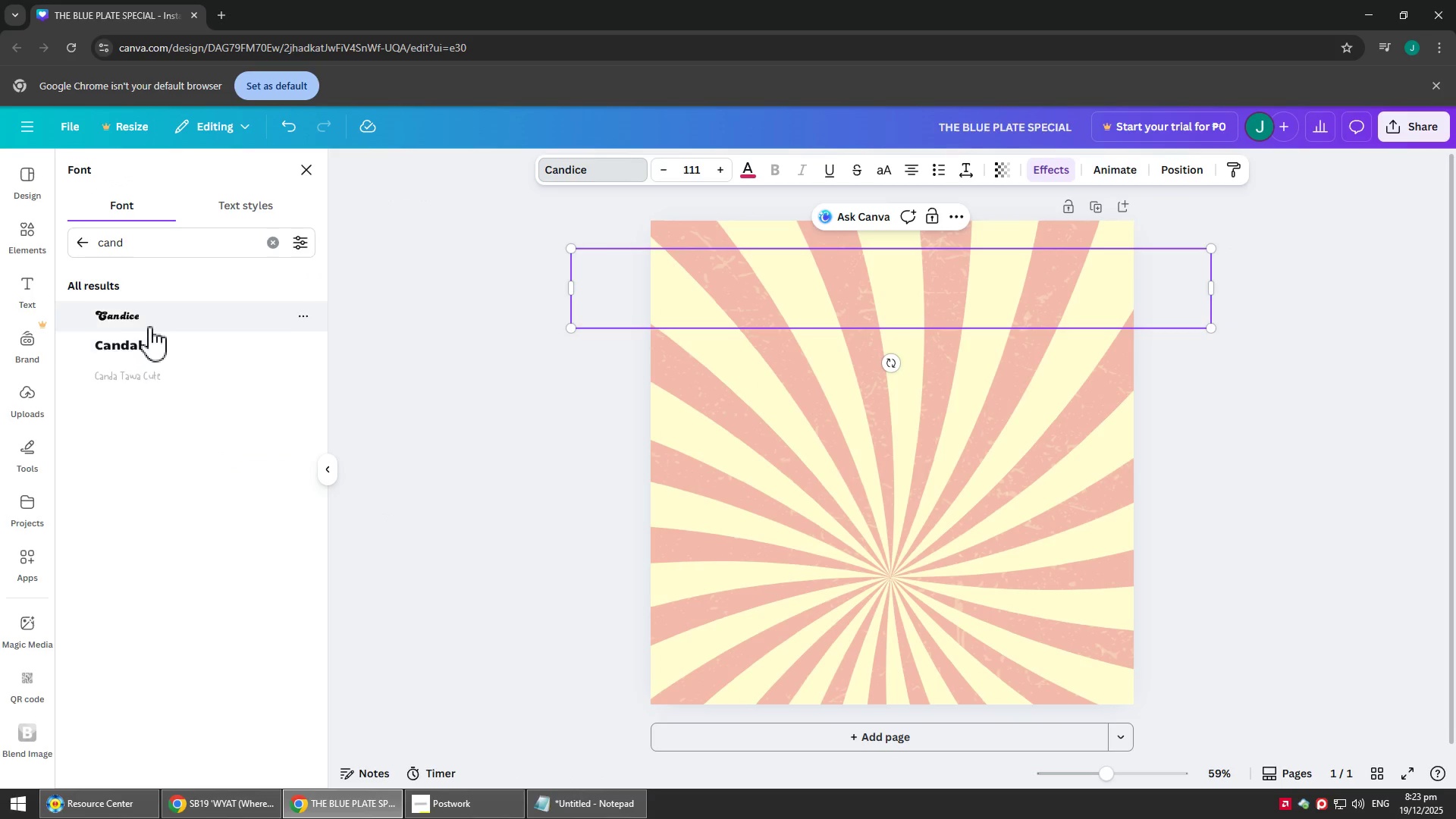 
left_click_drag(start_coordinate=[164, 237], to_coordinate=[0, 255])
 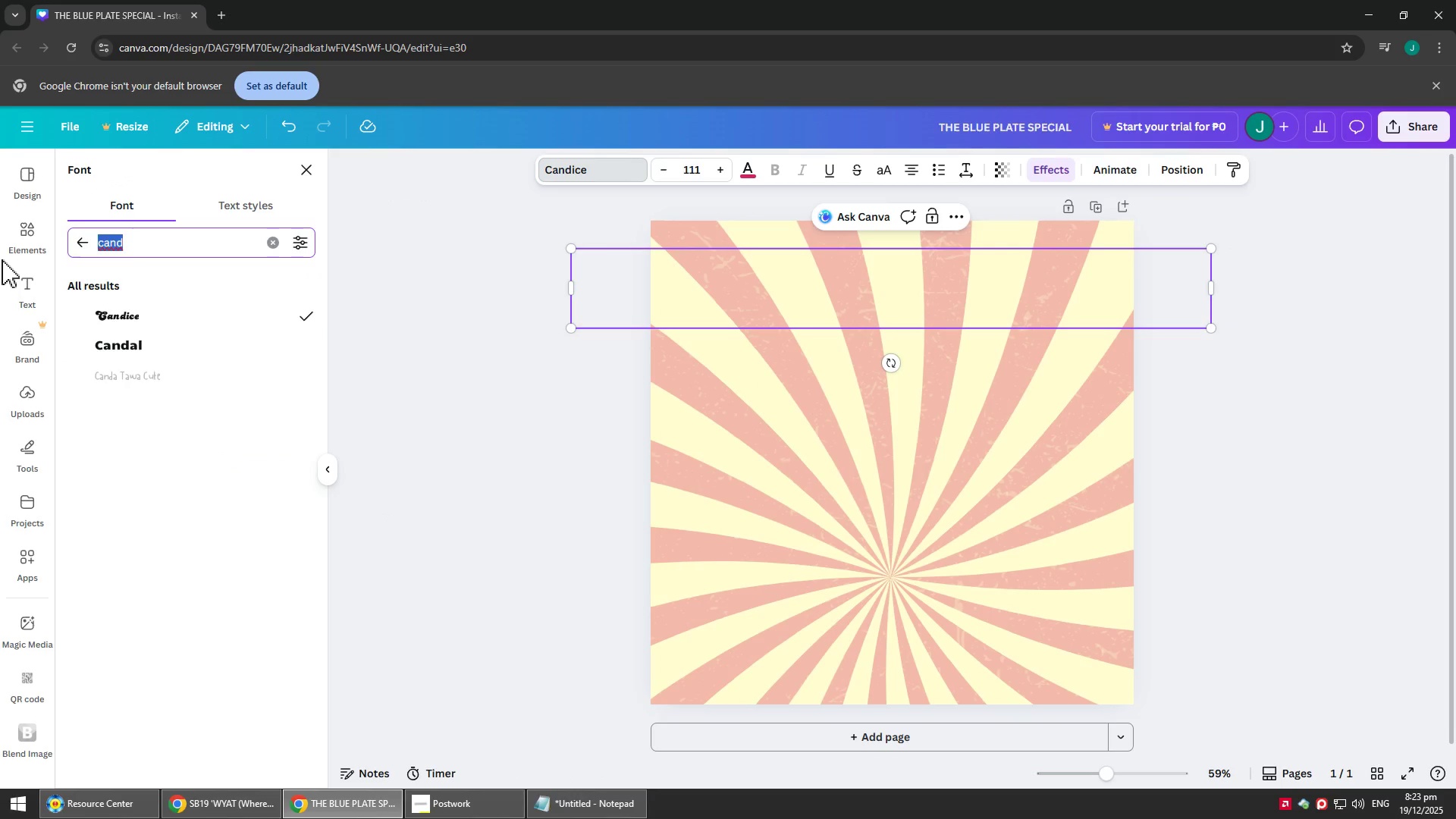 
type(pacifico)
 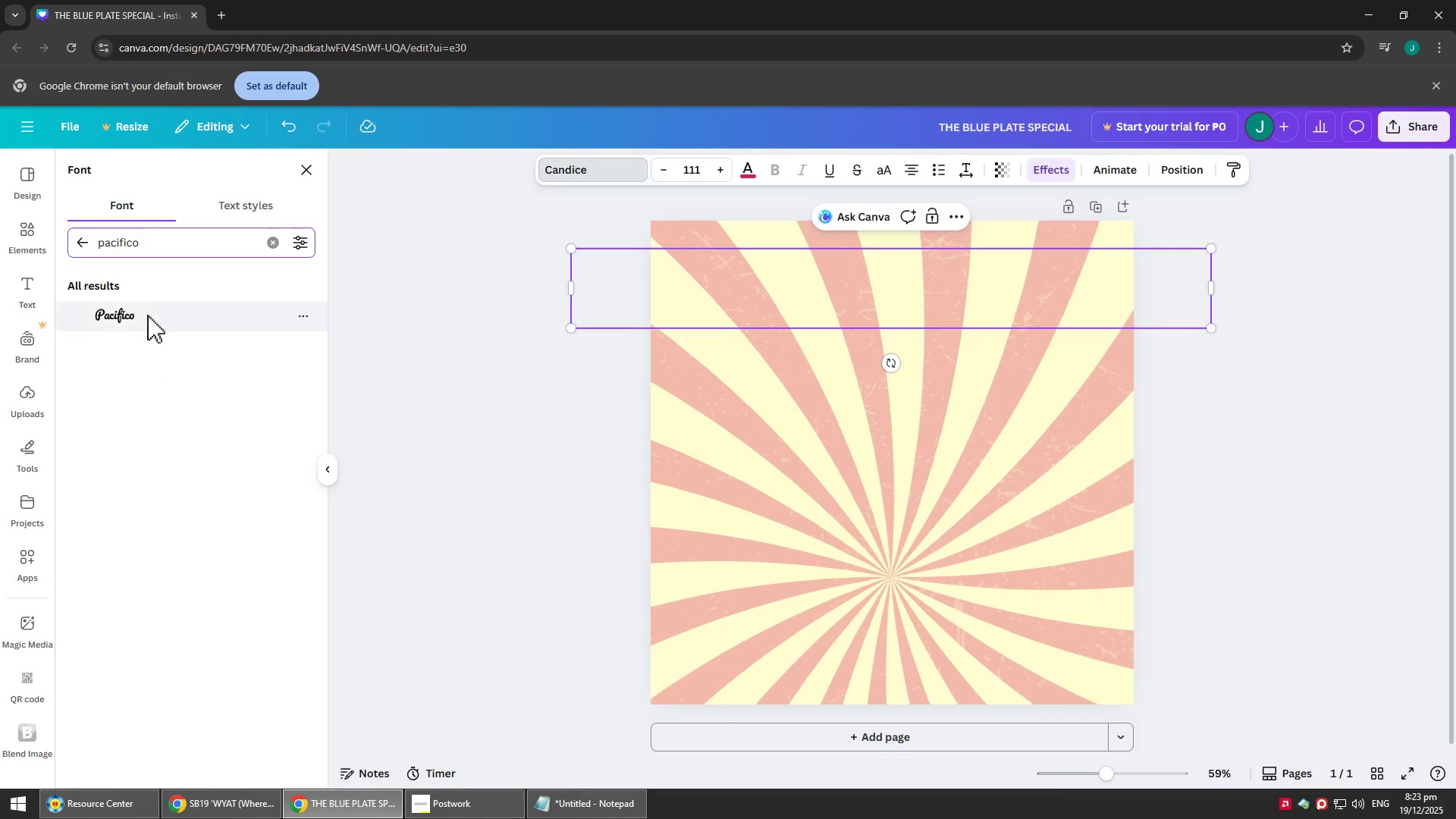 
left_click([144, 319])
 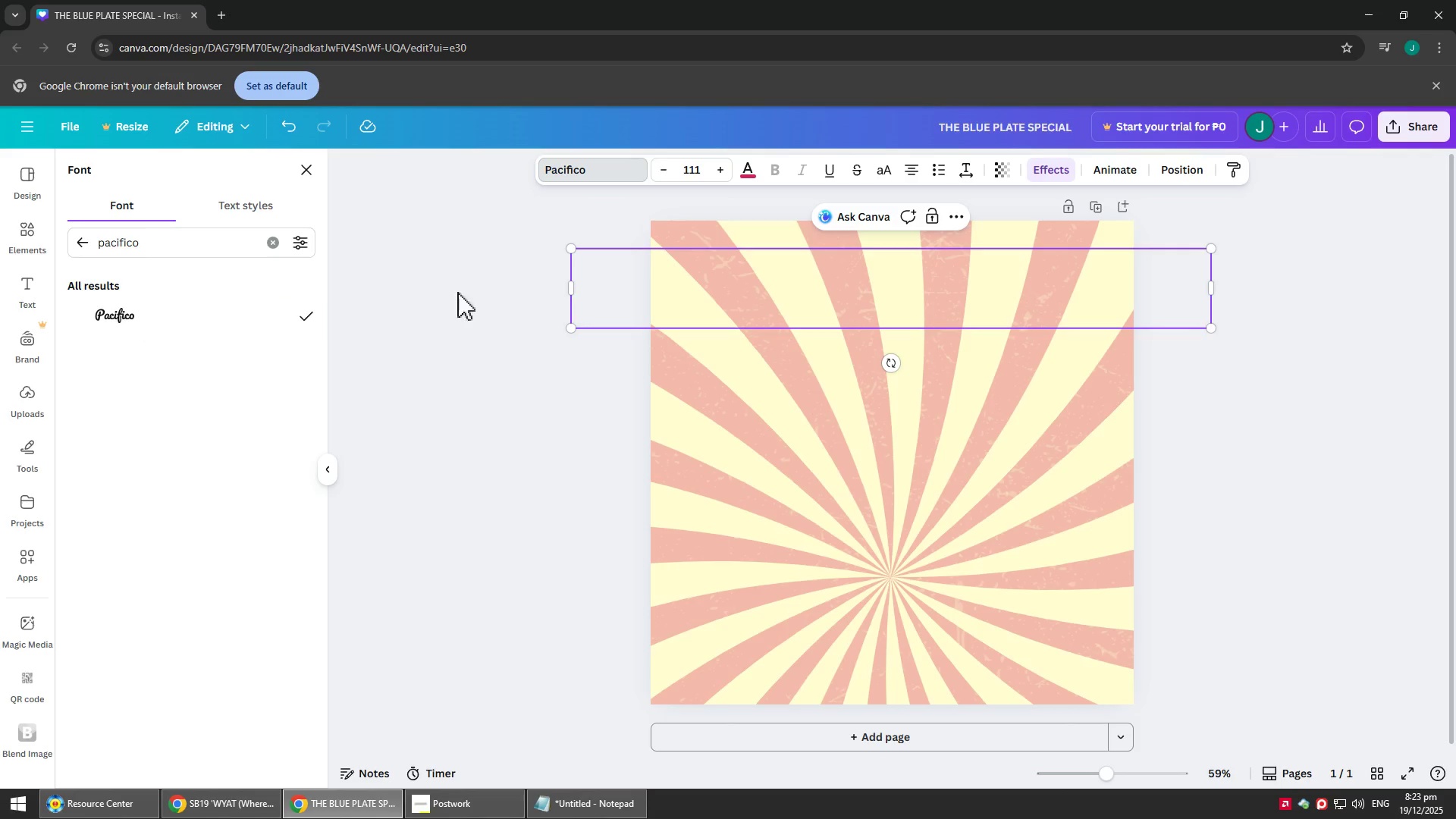 
left_click([927, 272])
 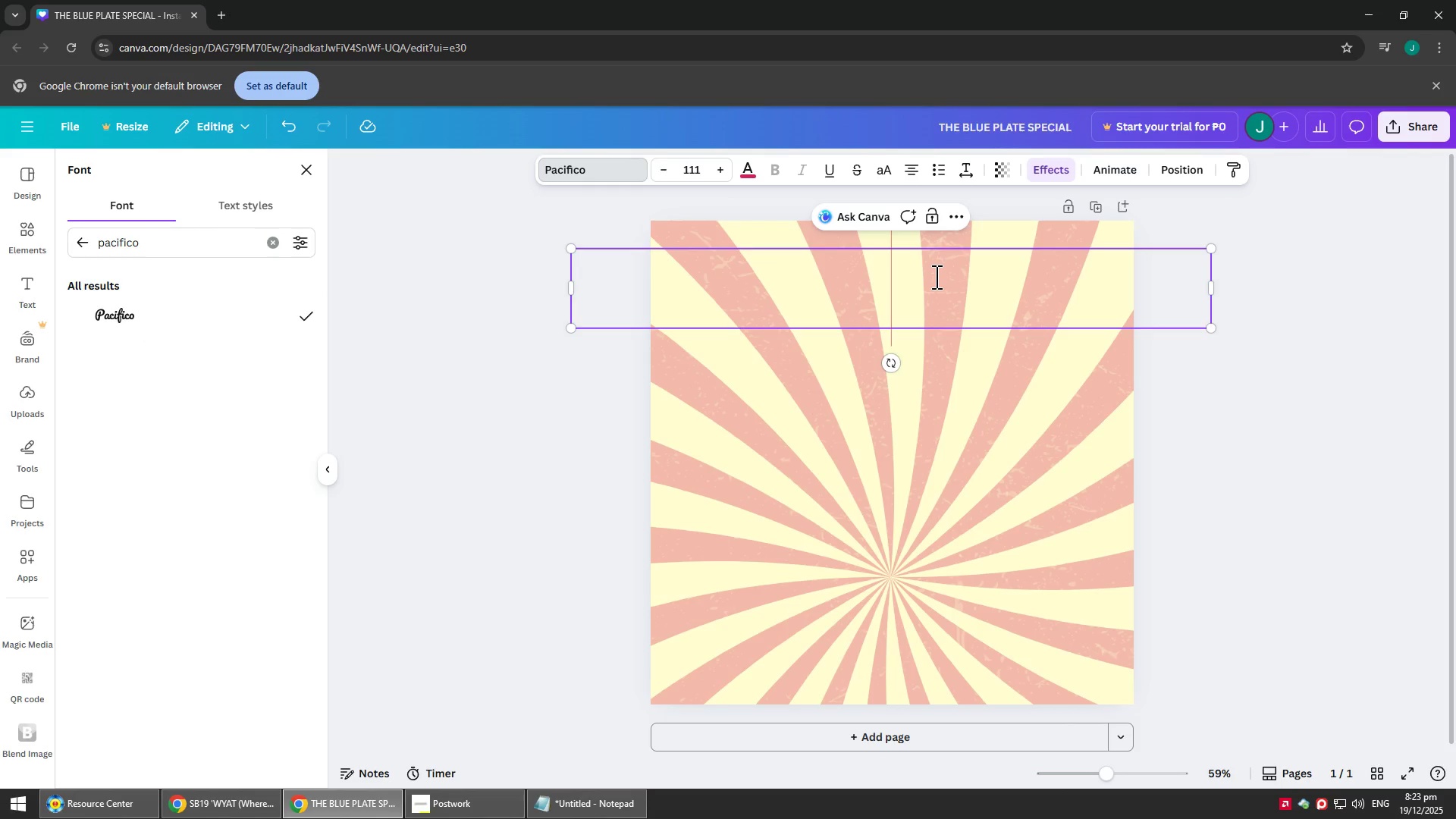 
key(Control+V)
 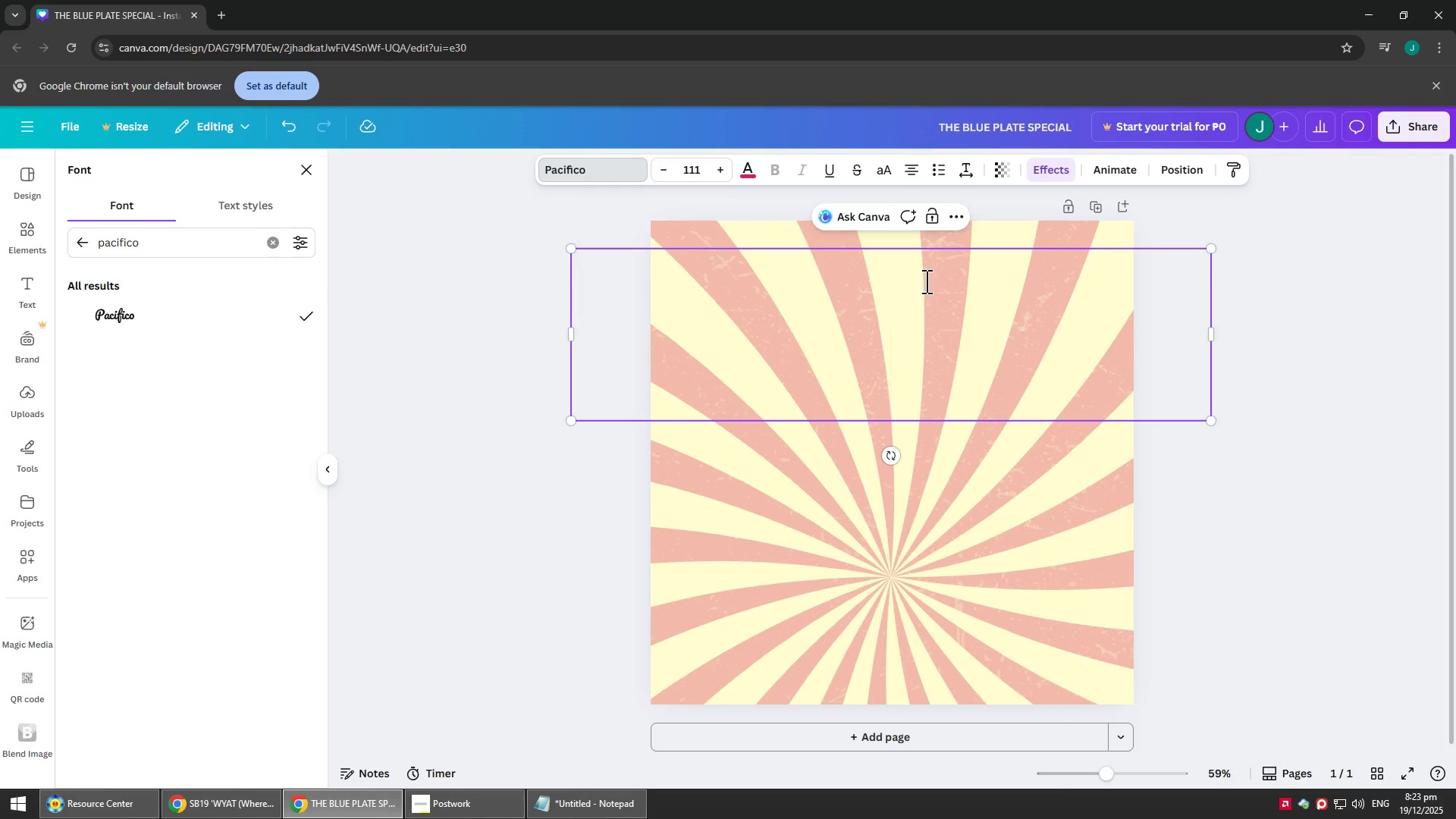 
key(Control+Z)
 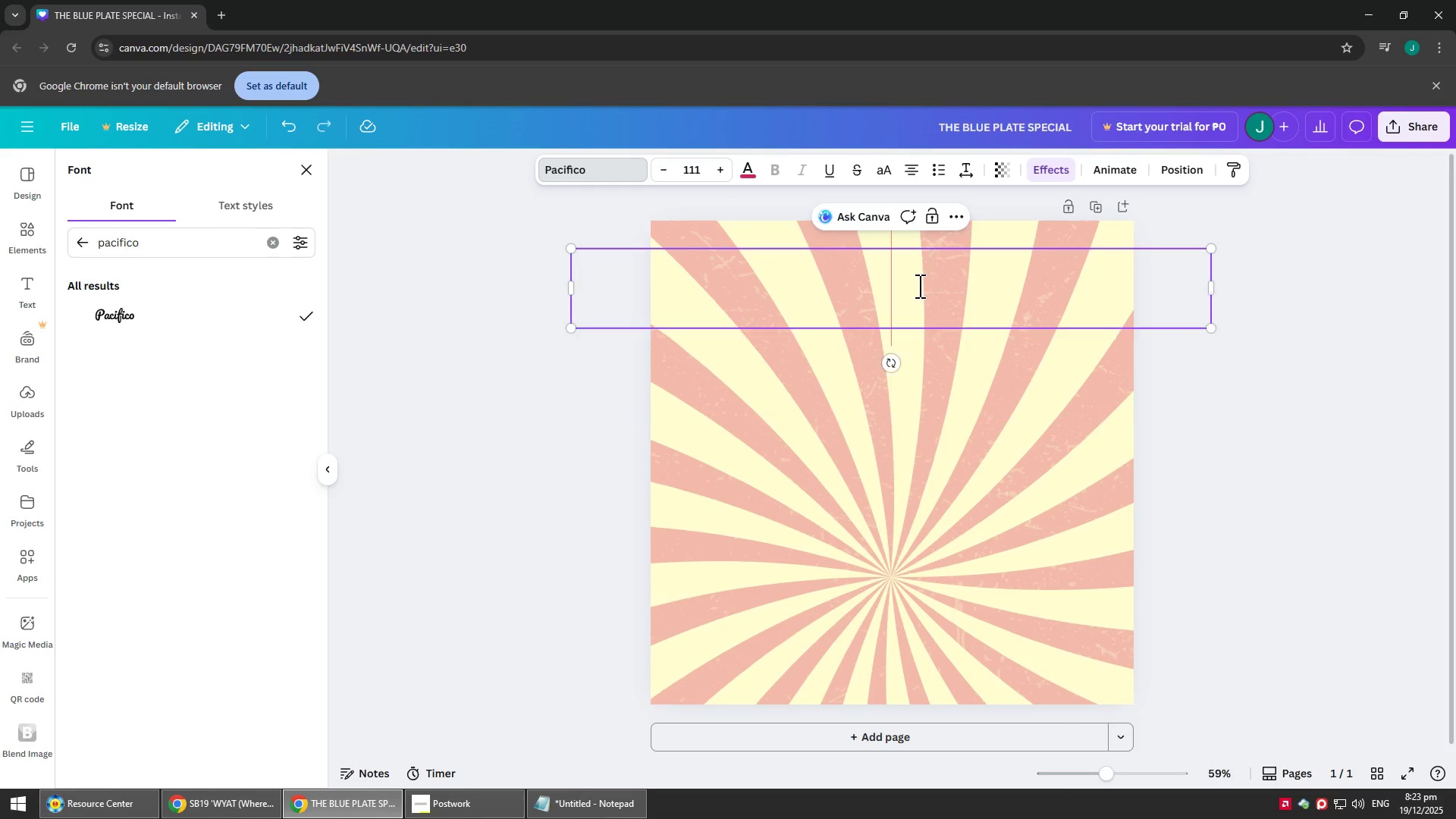 
key(Control+X)
 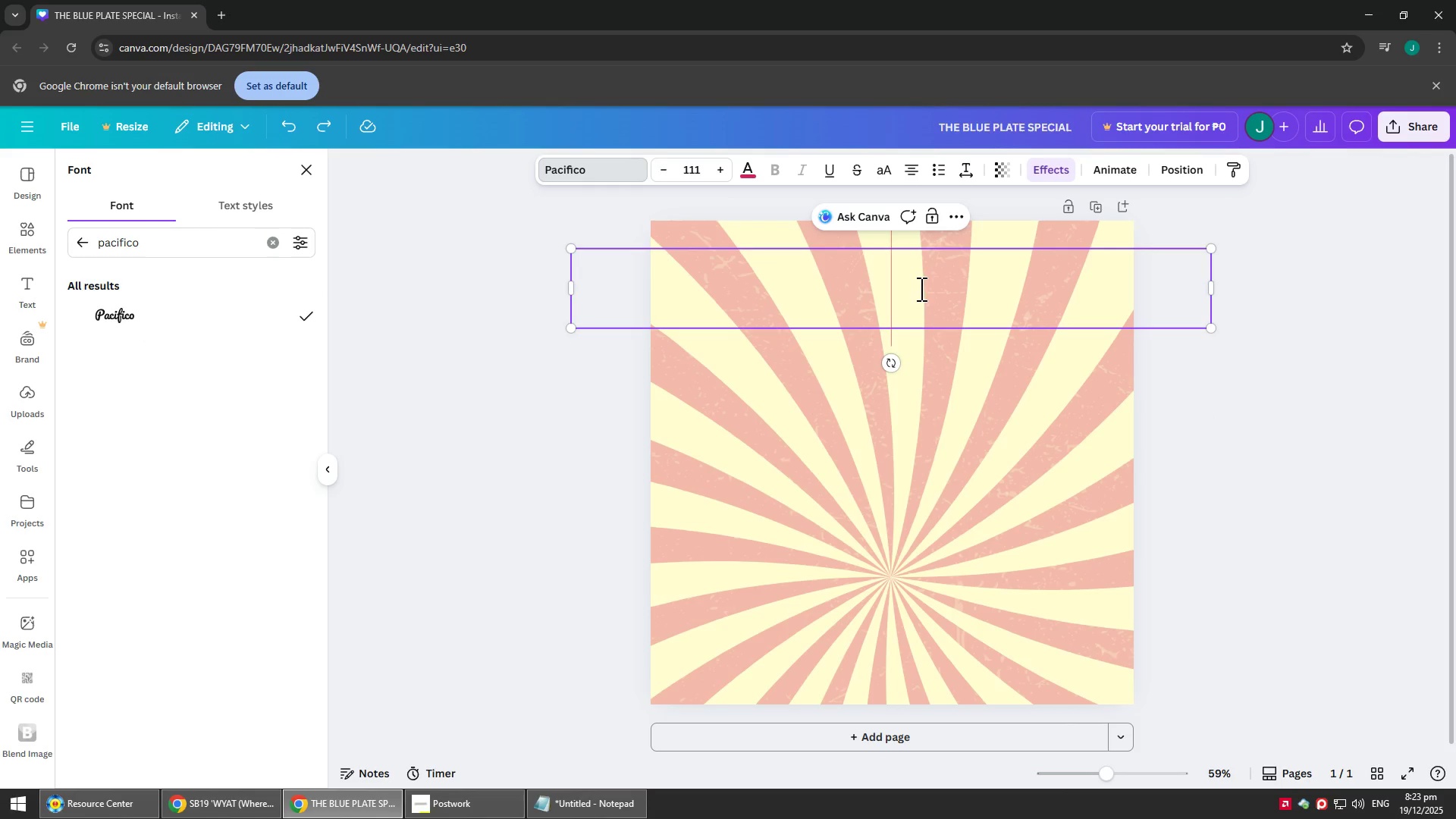 
type(BLUE )
key(Backspace)
 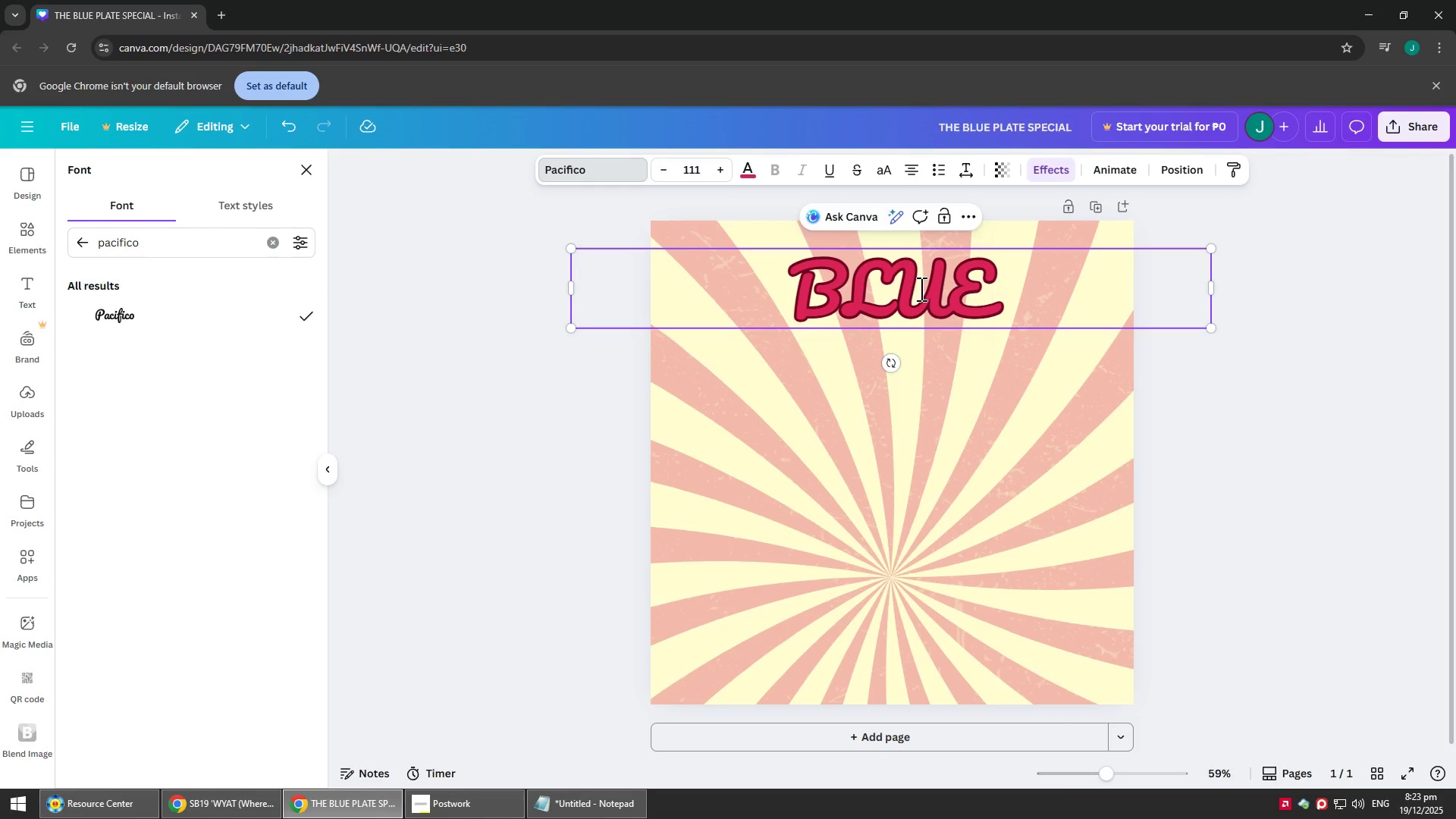 
key(Shift+Enter)
 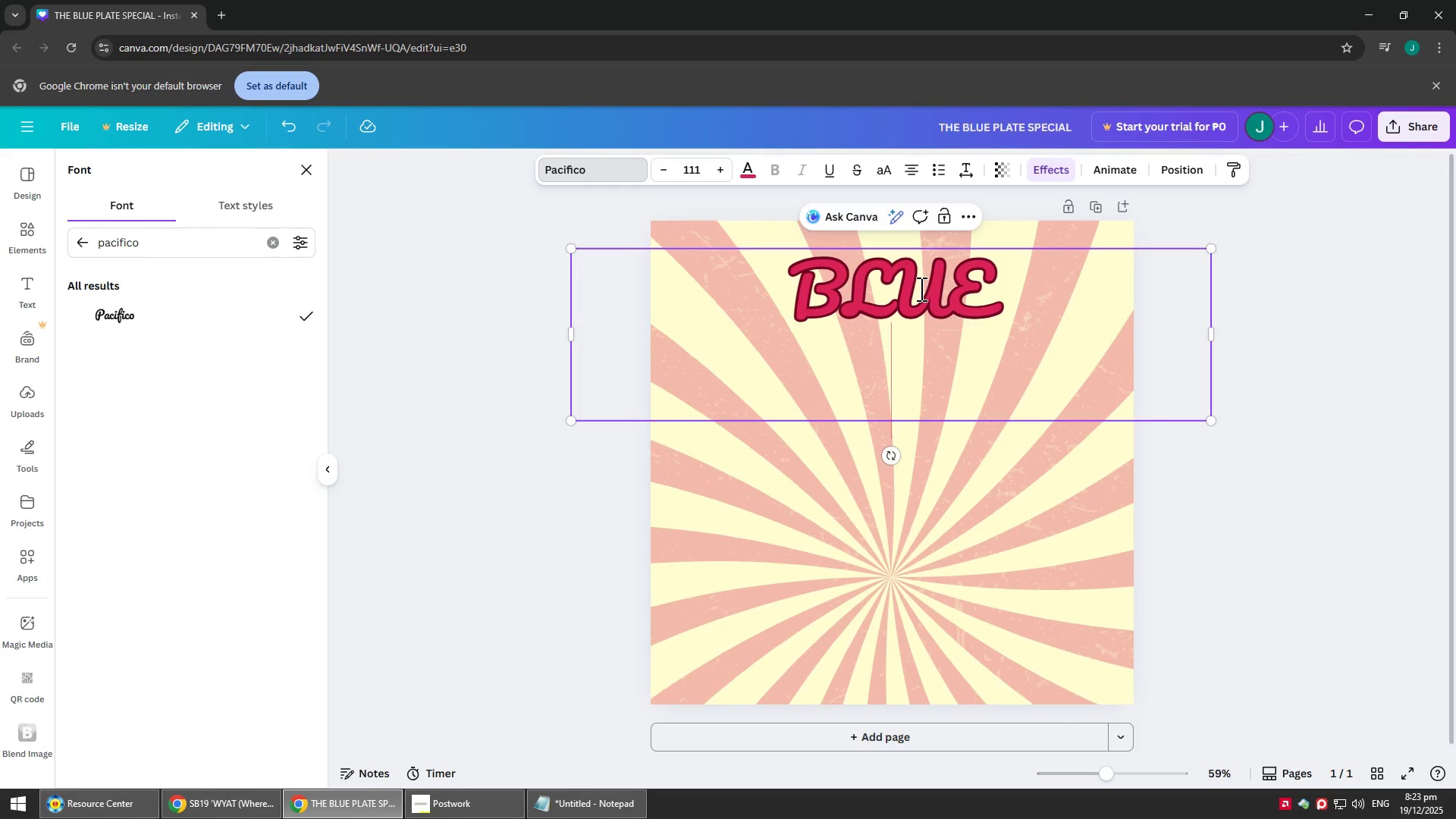 
type(OK)
key(Backspace)
key(Backspace)
type(PLATE)
 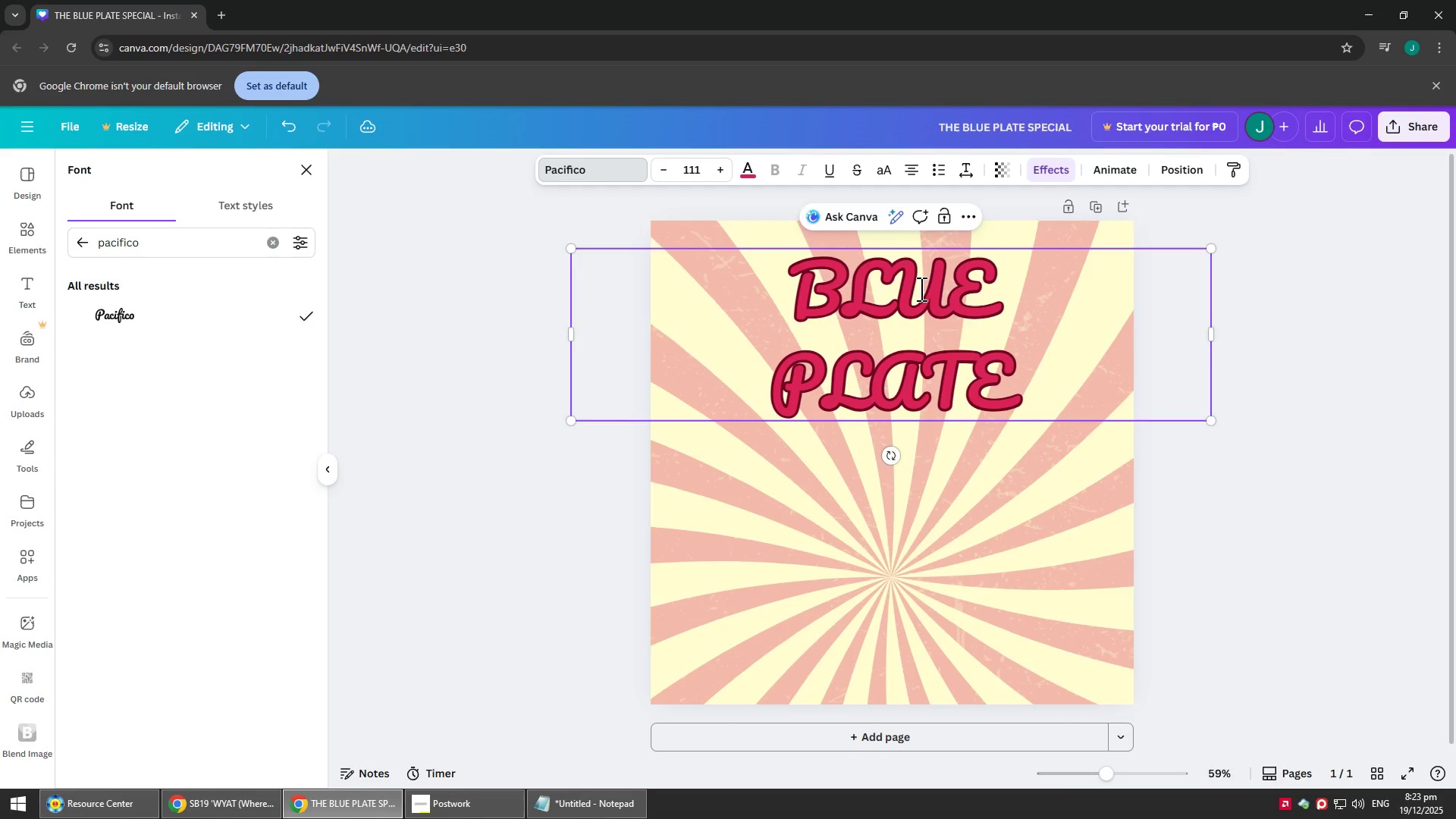 
key(Alt+AltLeft)
 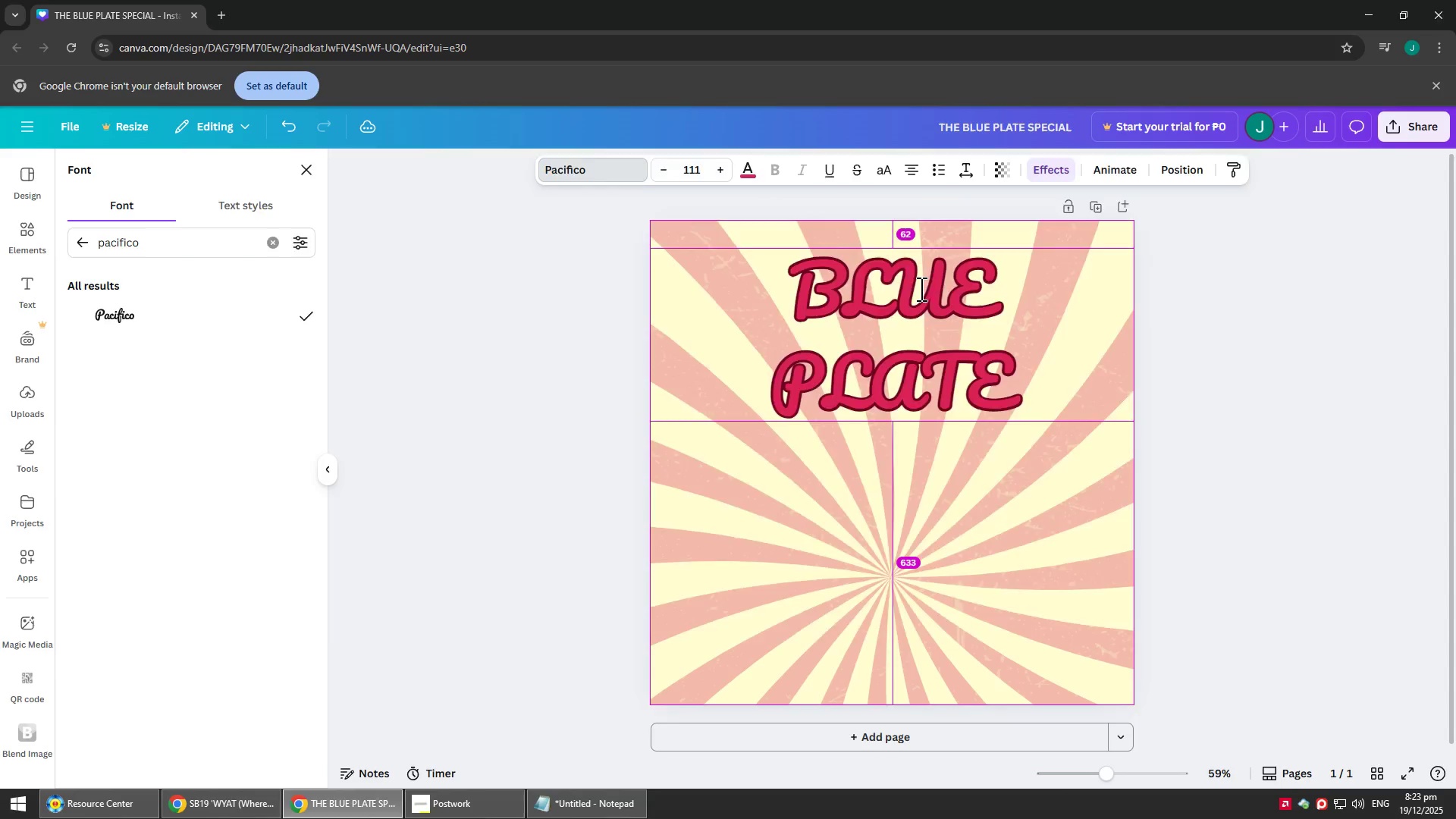 
key(Alt+Tab)
 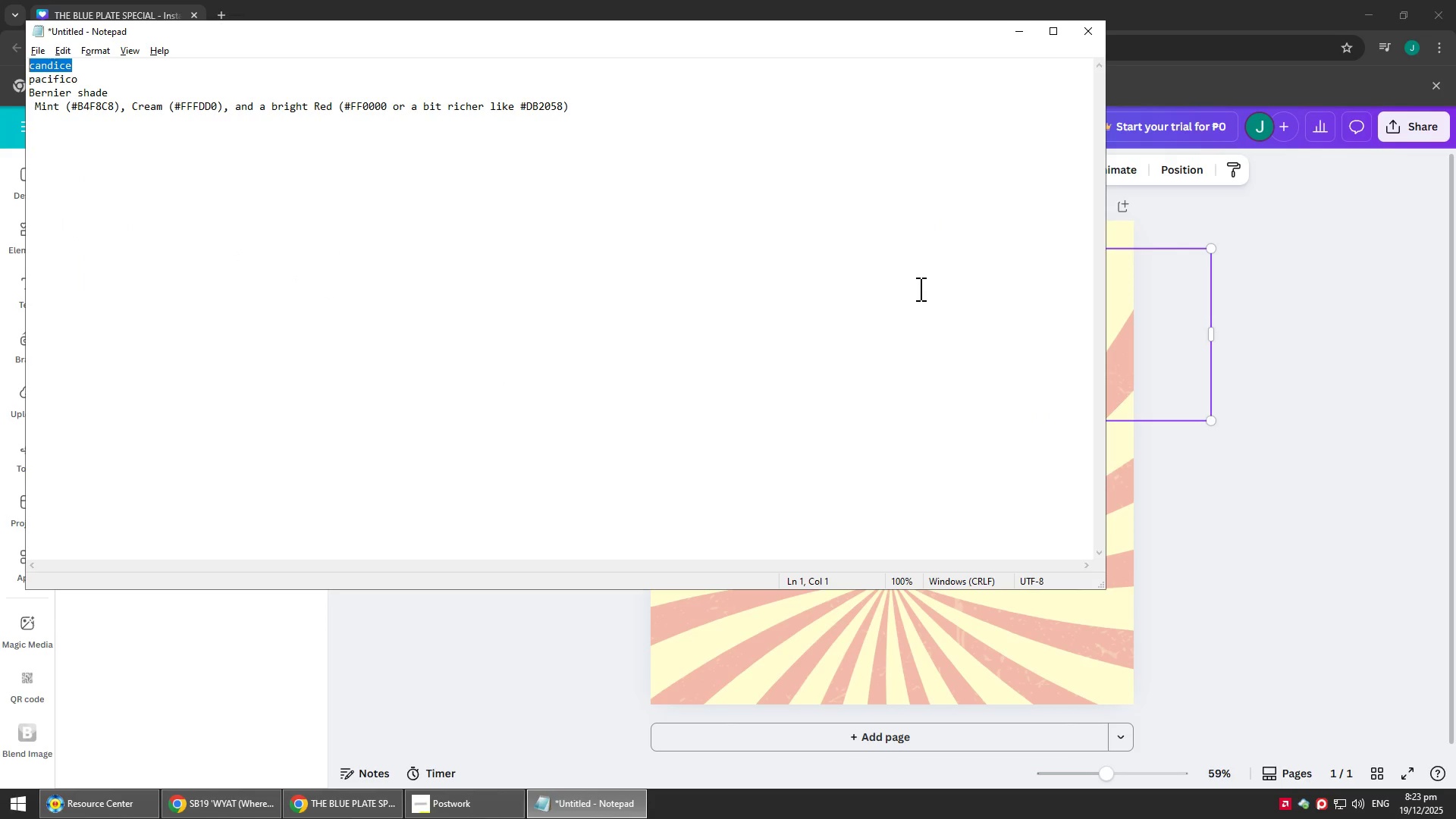 
key(Alt+AltLeft)
 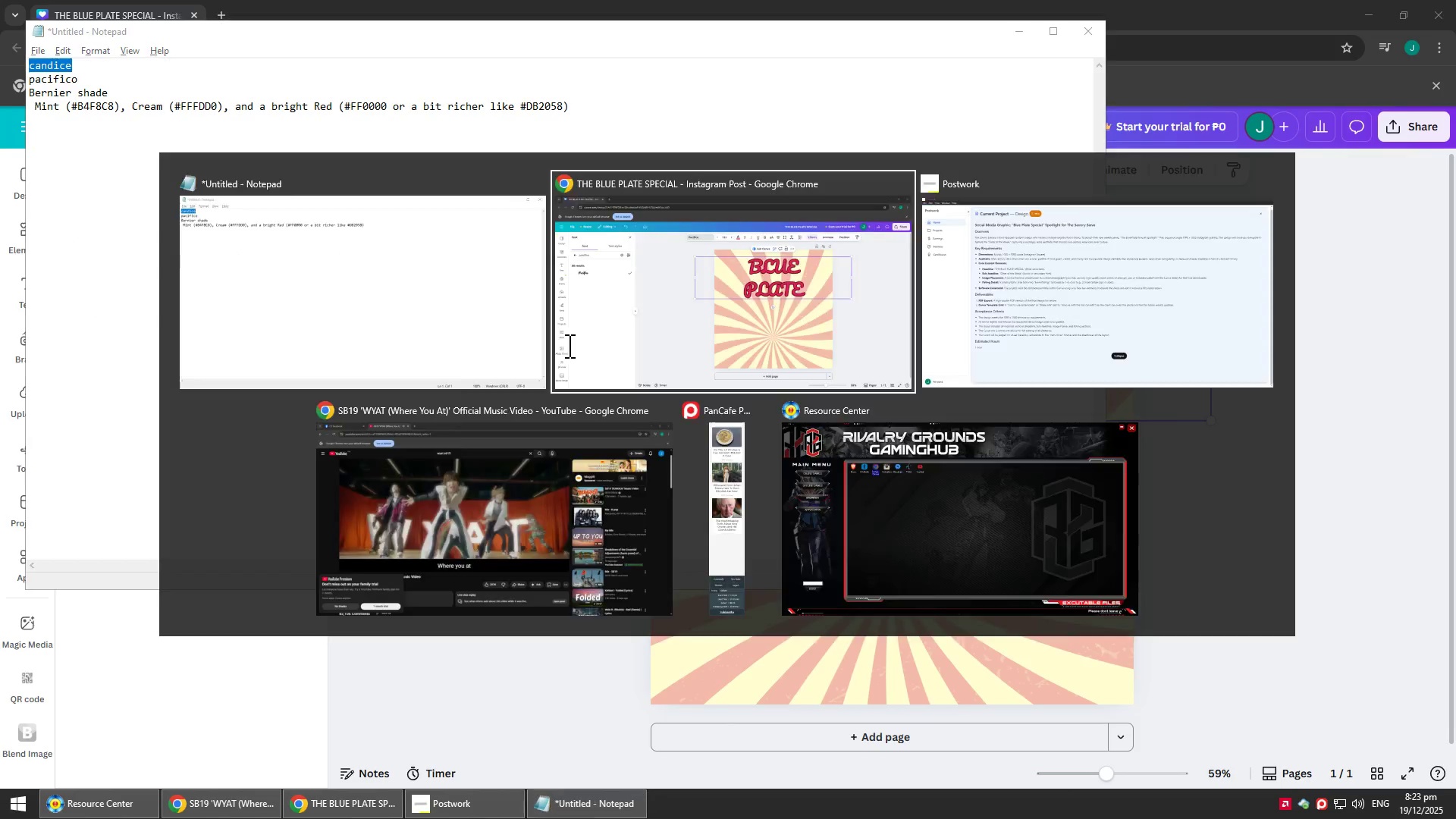 
key(Alt+Tab)
 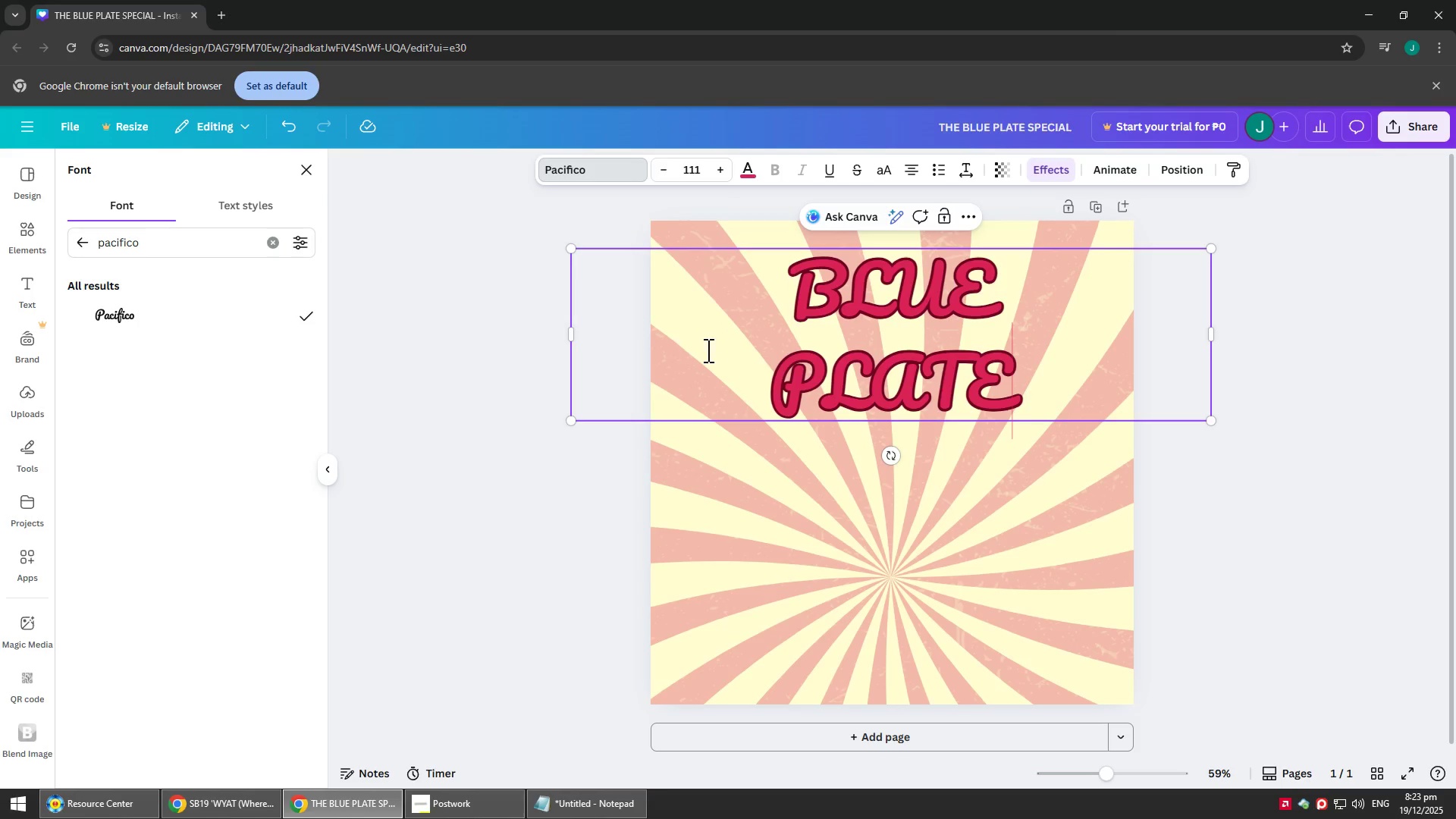 
key(Alt+Tab)
 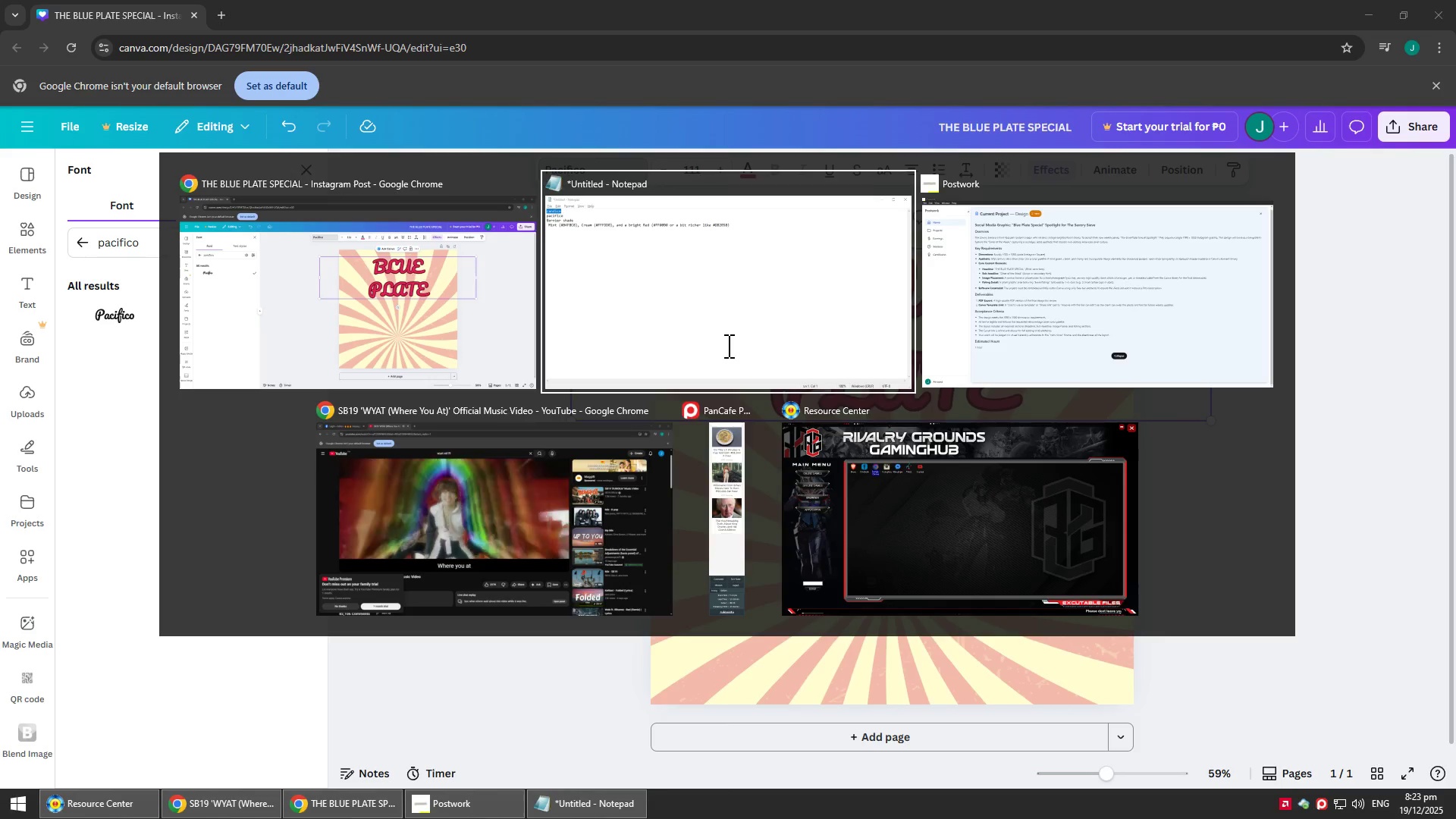 
key(Alt+Tab)